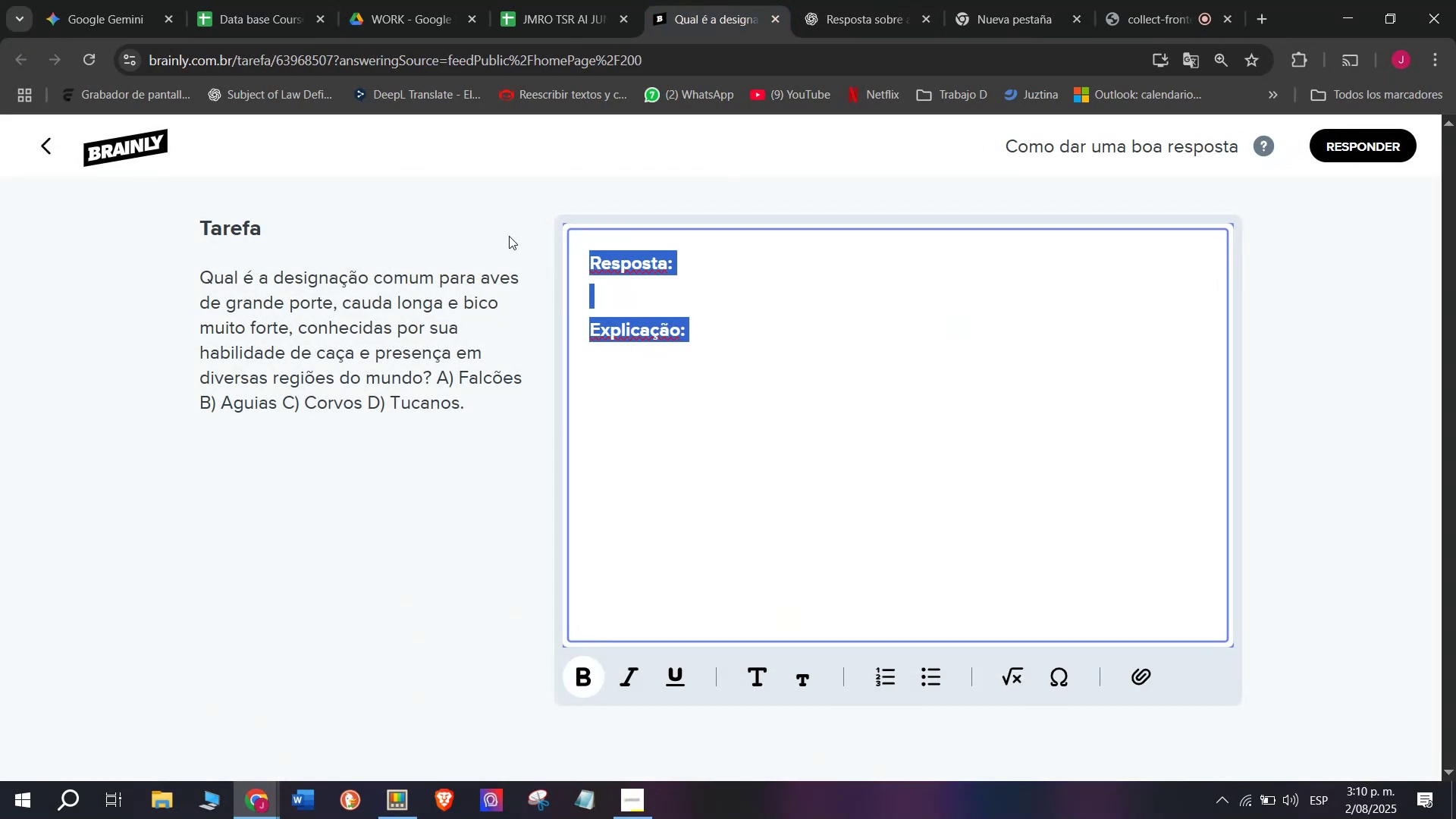 
key(Meta+MetaLeft)
 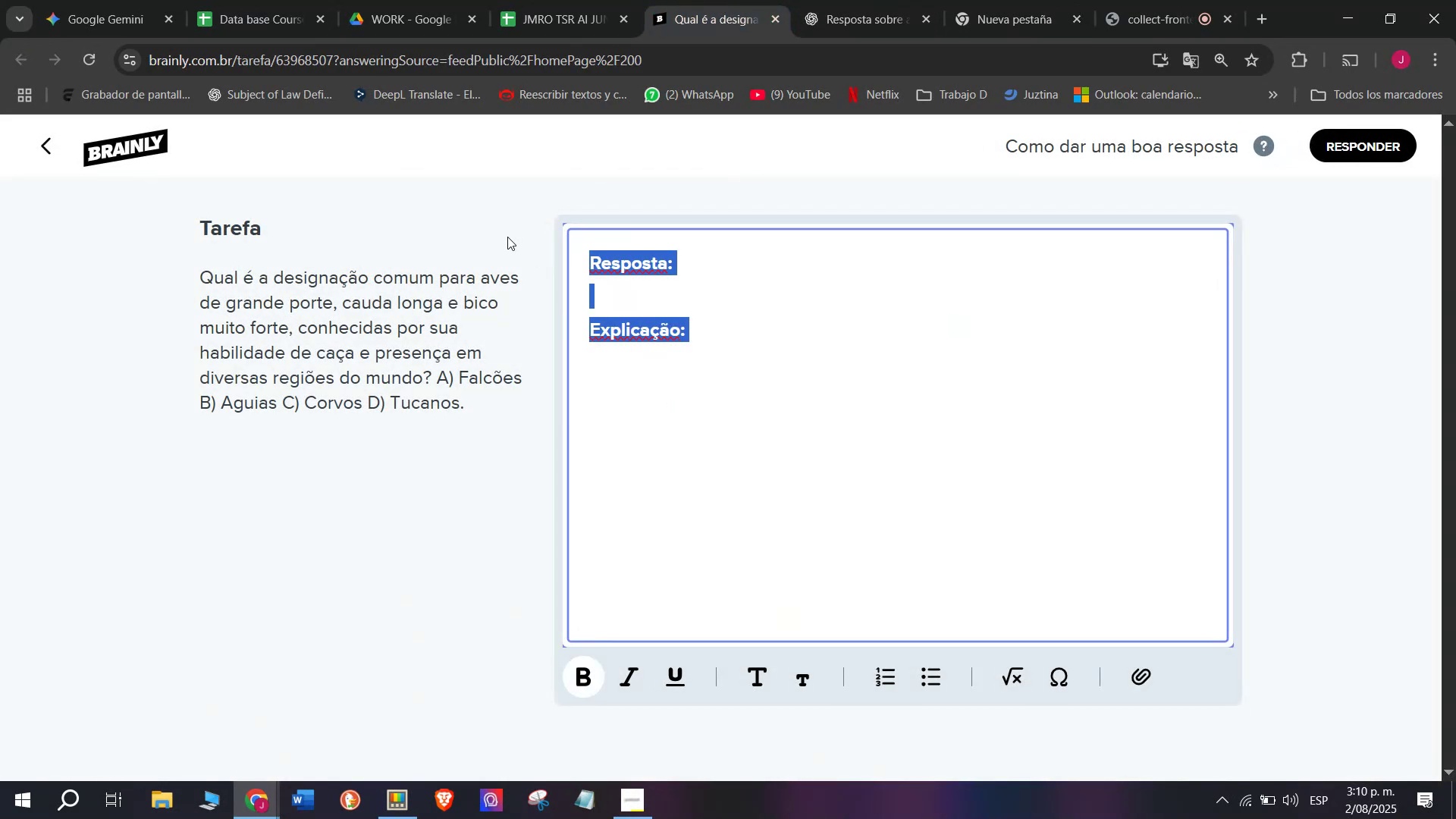 
key(Meta+V)
 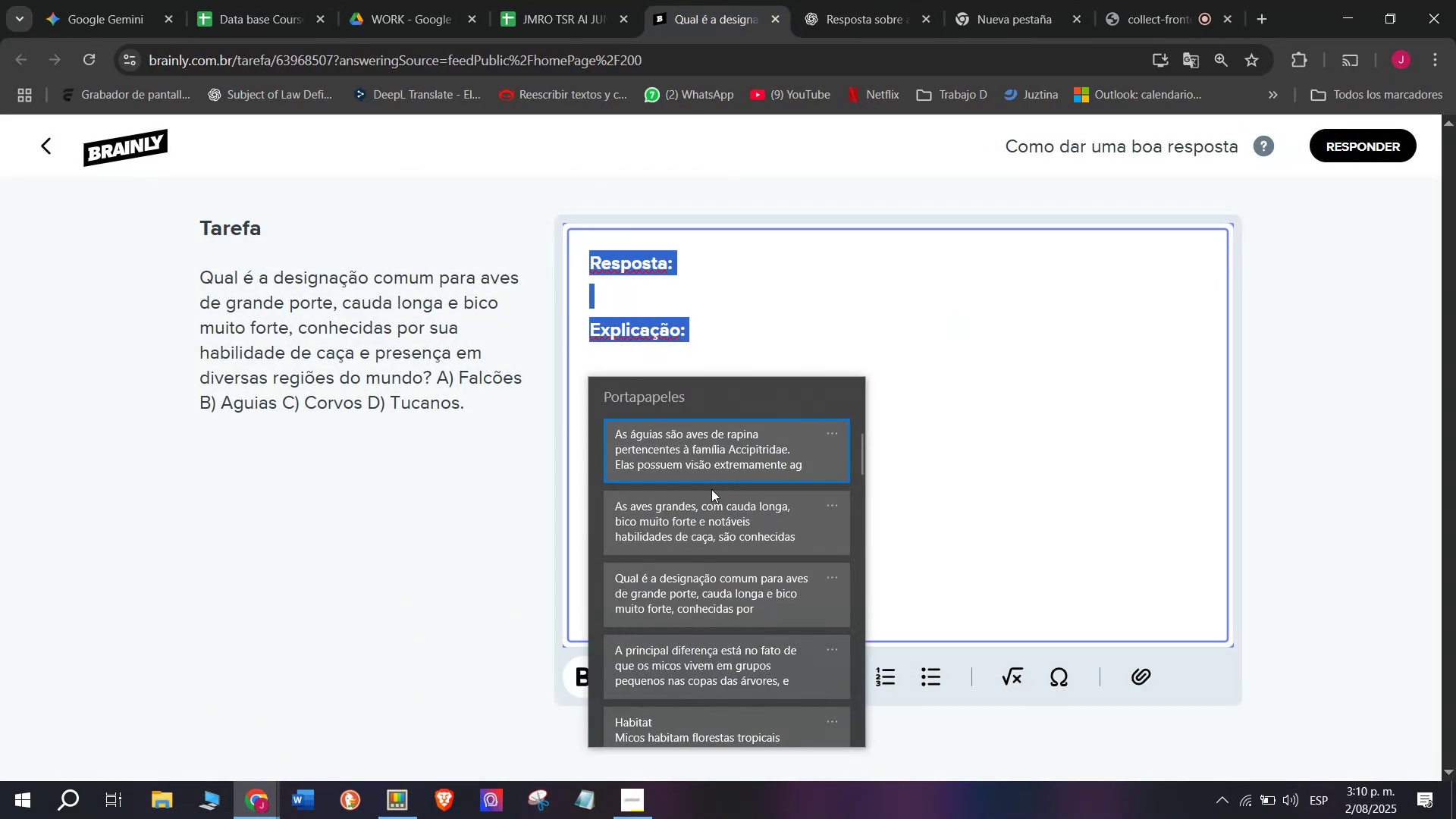 
left_click([705, 500])
 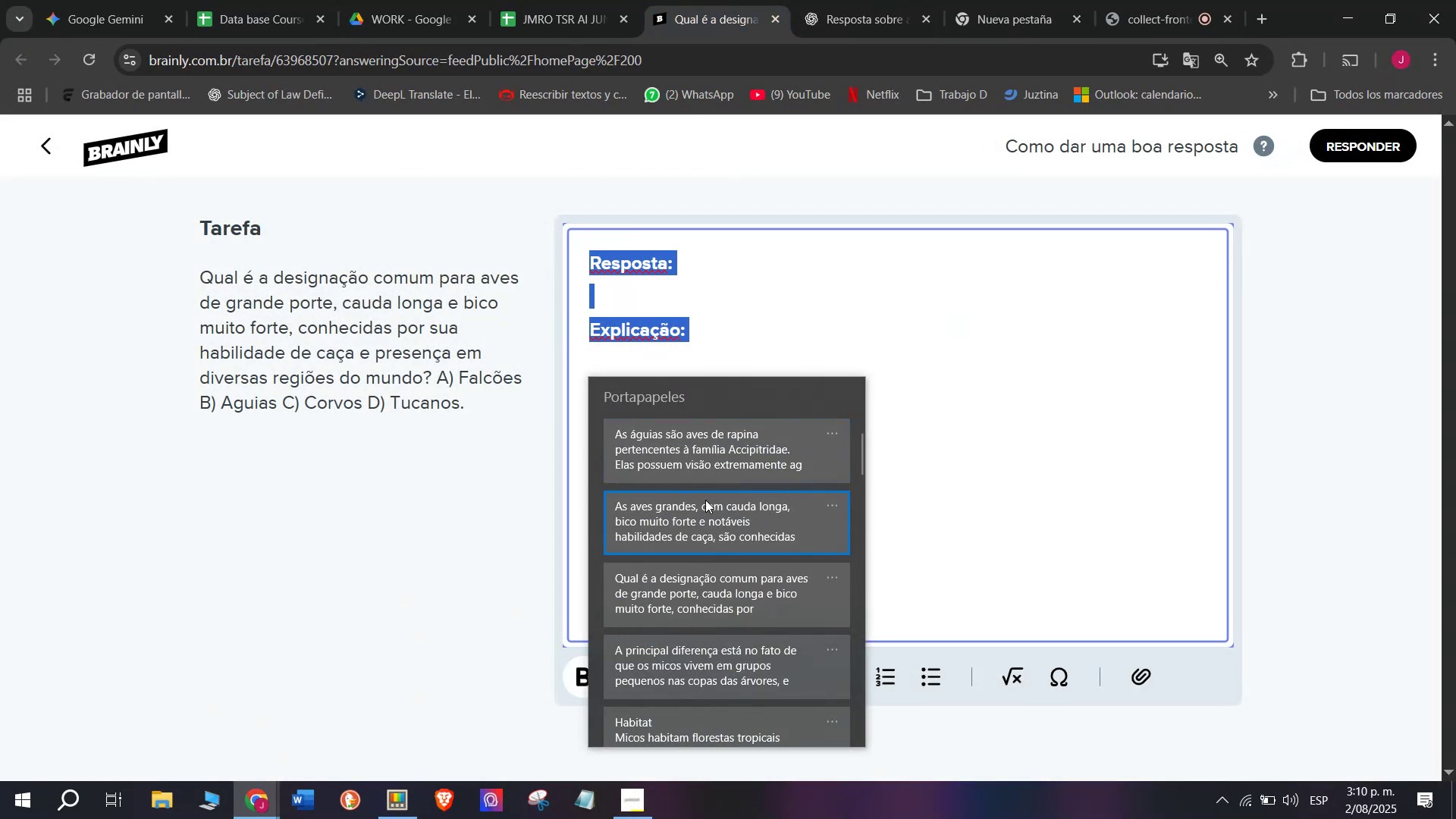 
key(Control+ControlLeft)
 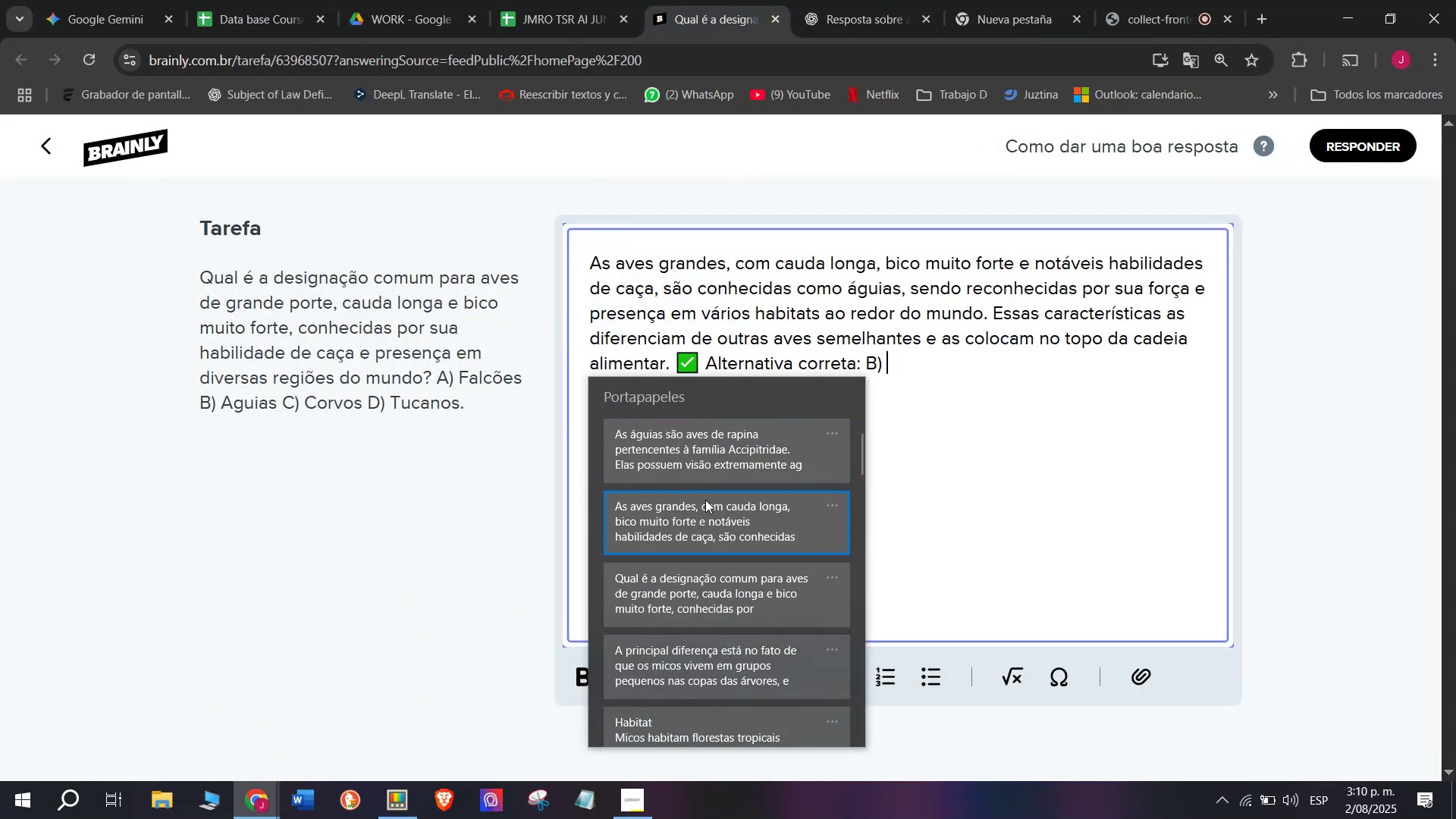 
key(Control+V)
 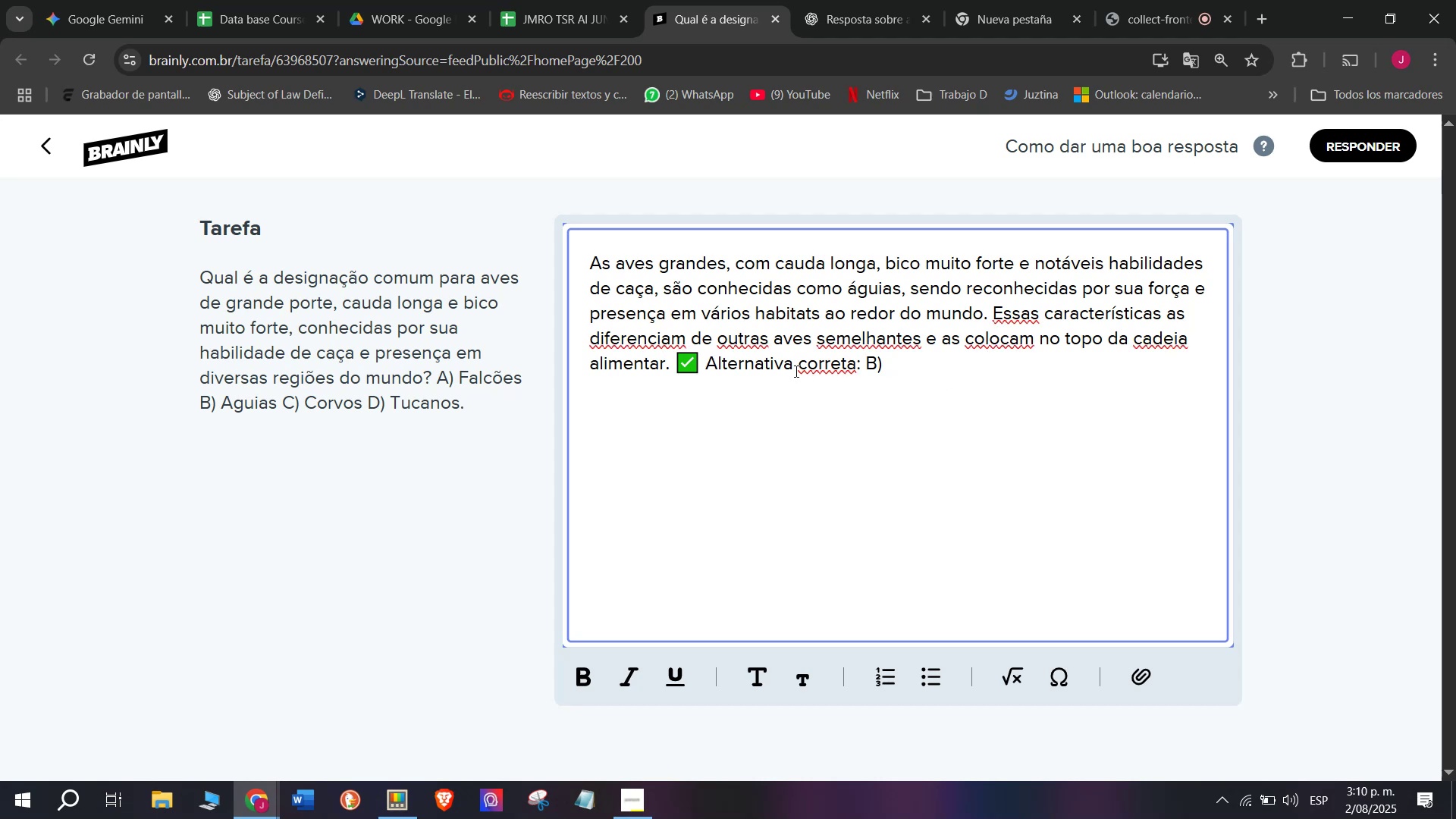 
left_click_drag(start_coordinate=[861, 366], to_coordinate=[992, 316])
 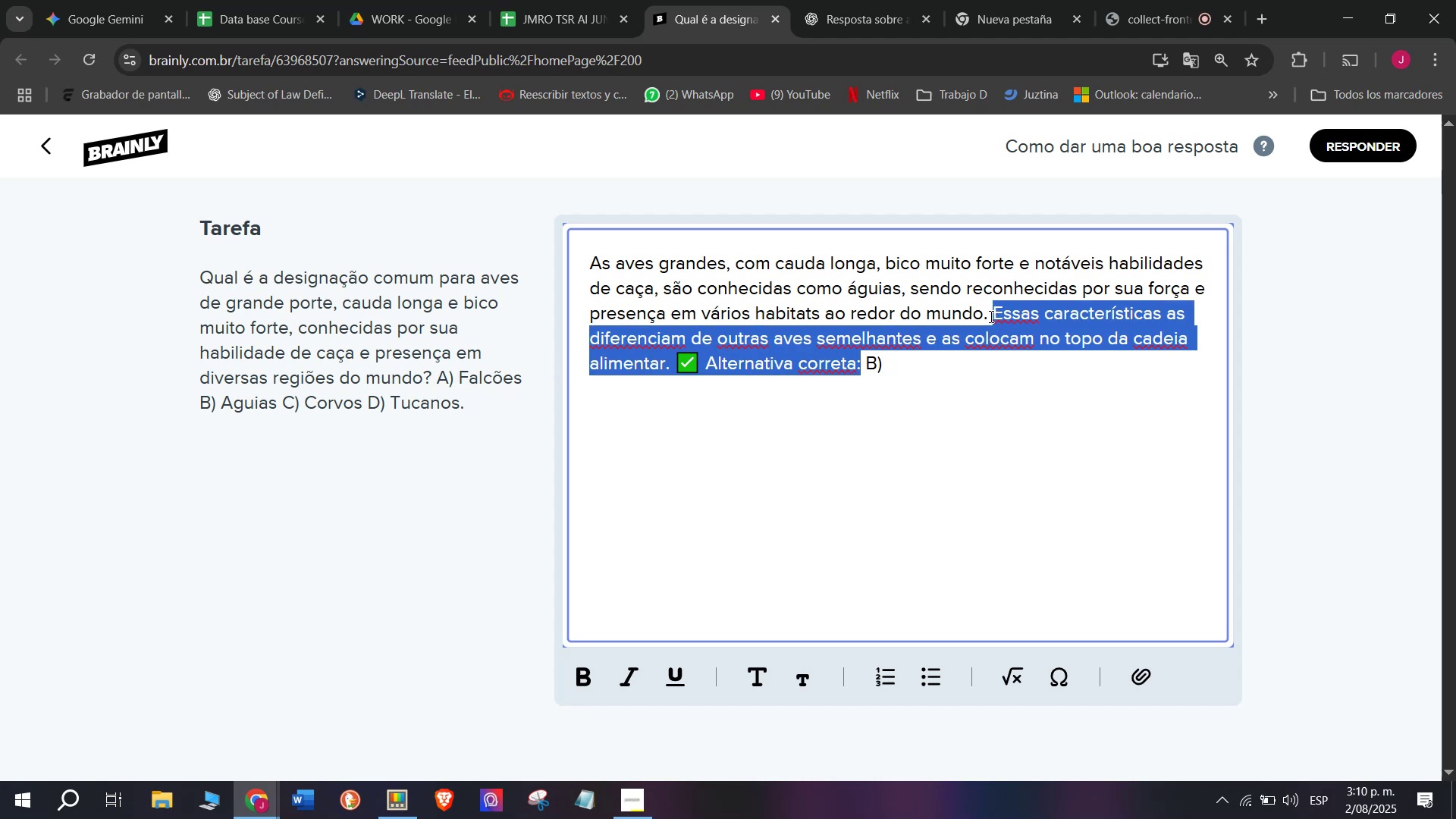 
key(Meta+MetaLeft)
 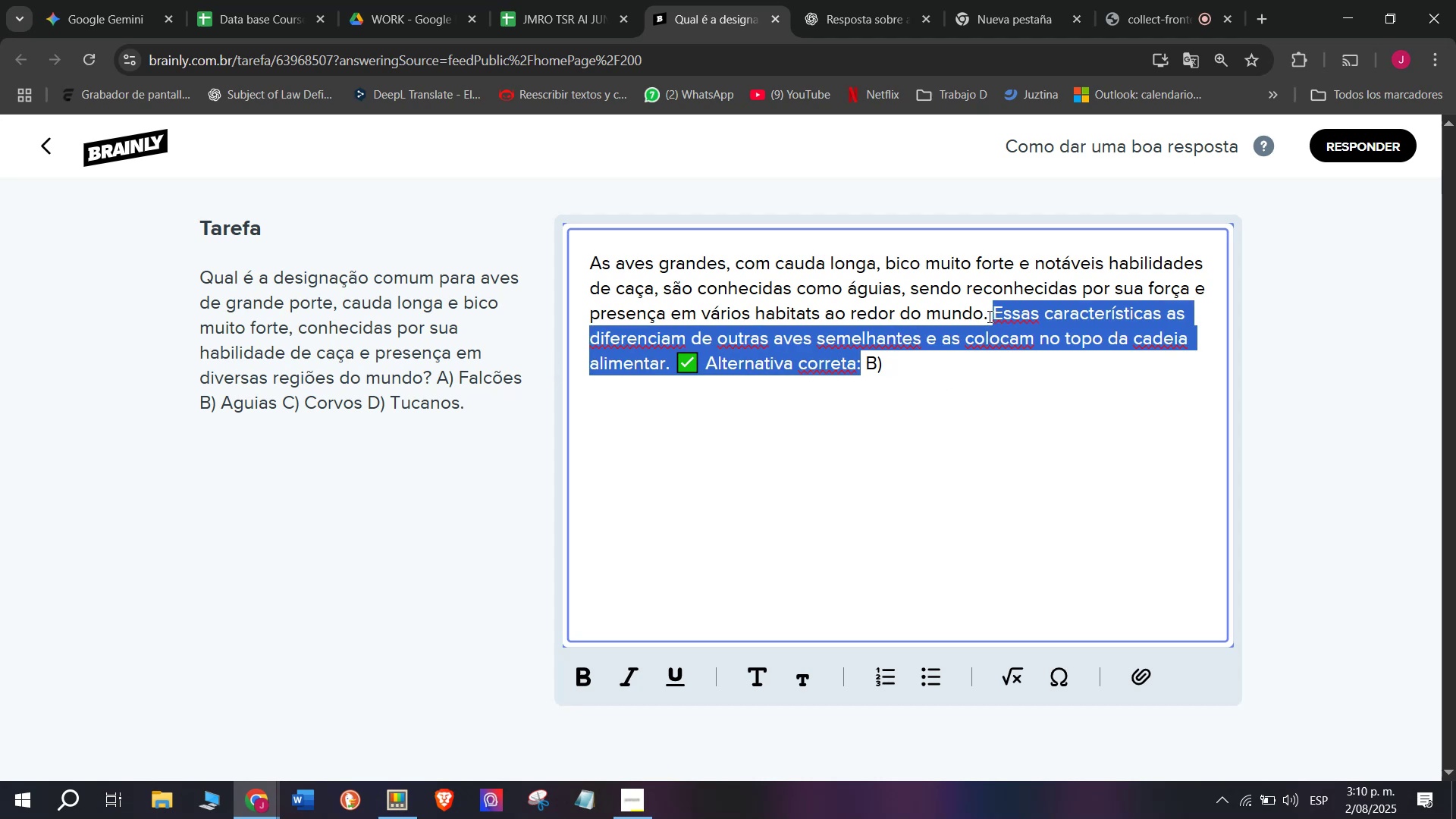 
key(Meta+V)
 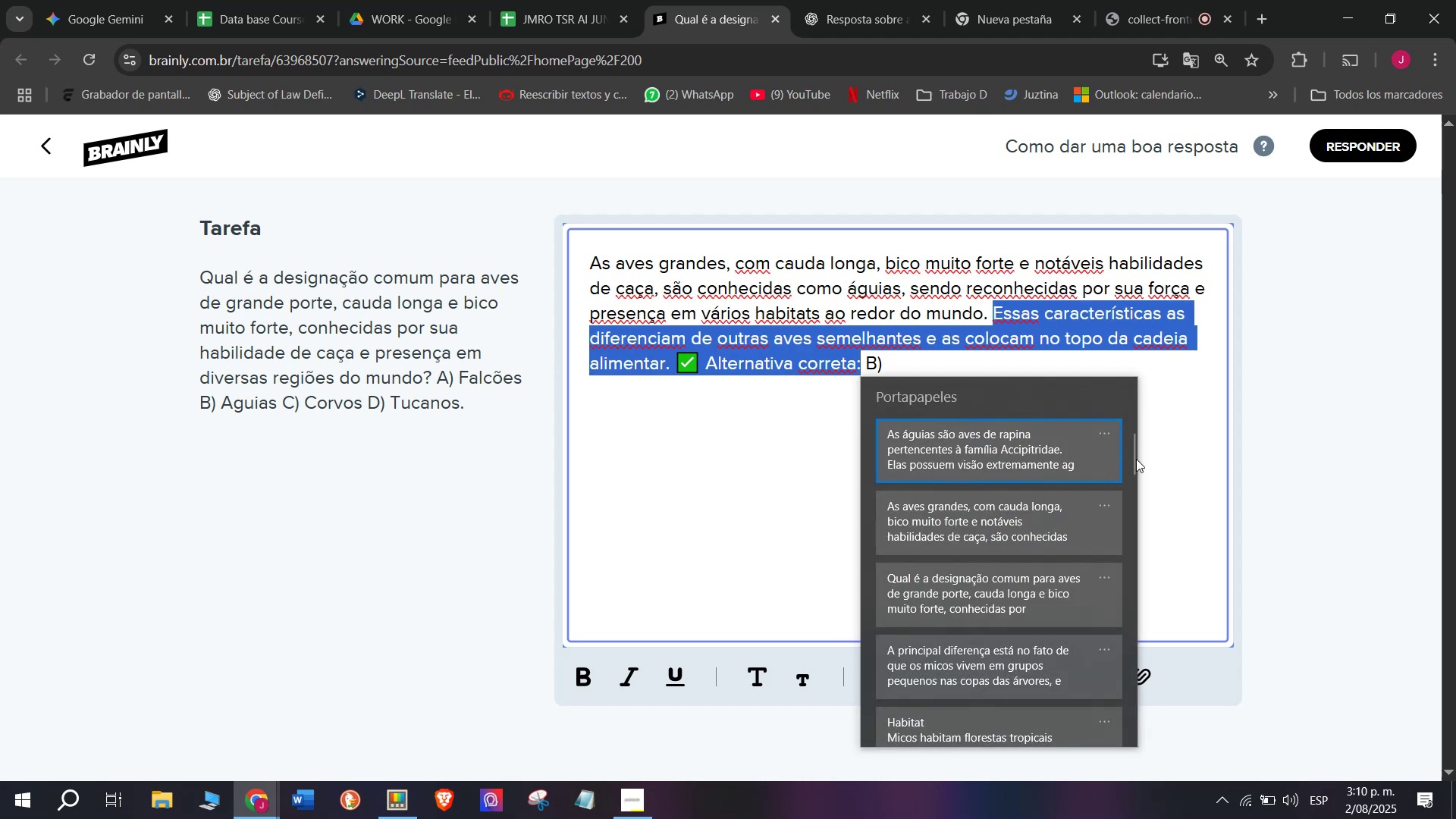 
left_click_drag(start_coordinate=[1136, 457], to_coordinate=[1059, 818])
 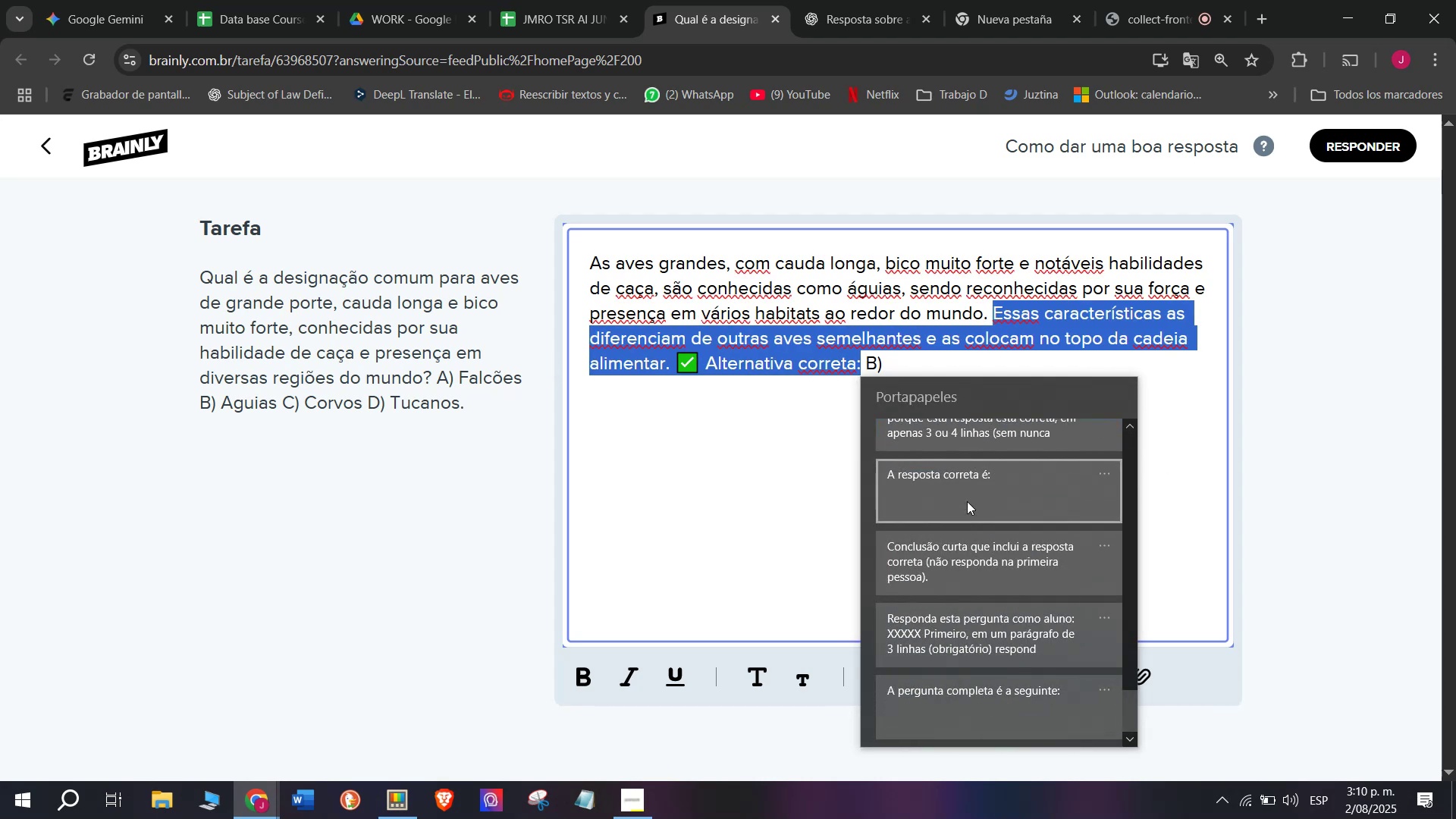 
left_click([965, 486])
 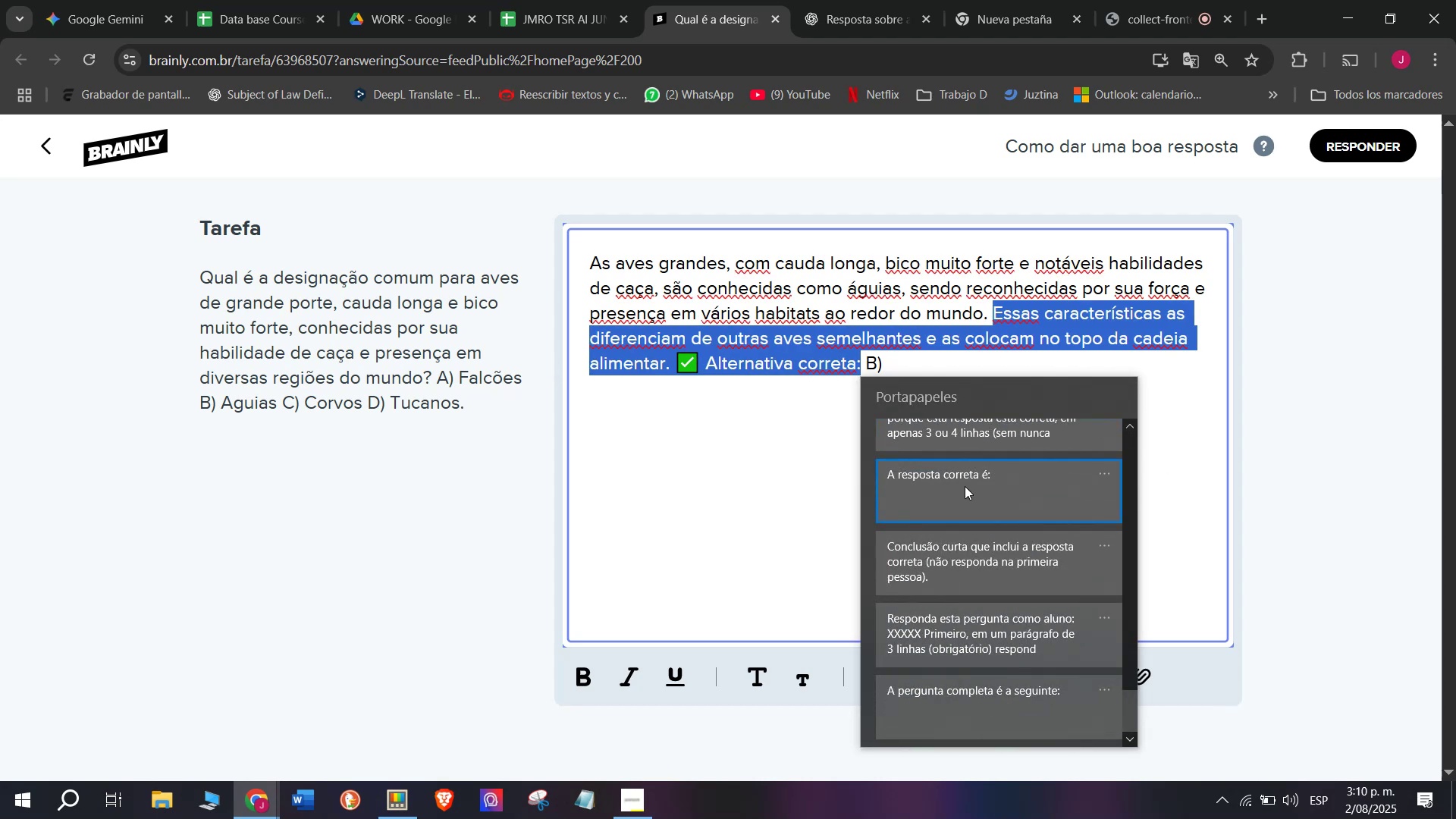 
key(Control+ControlLeft)
 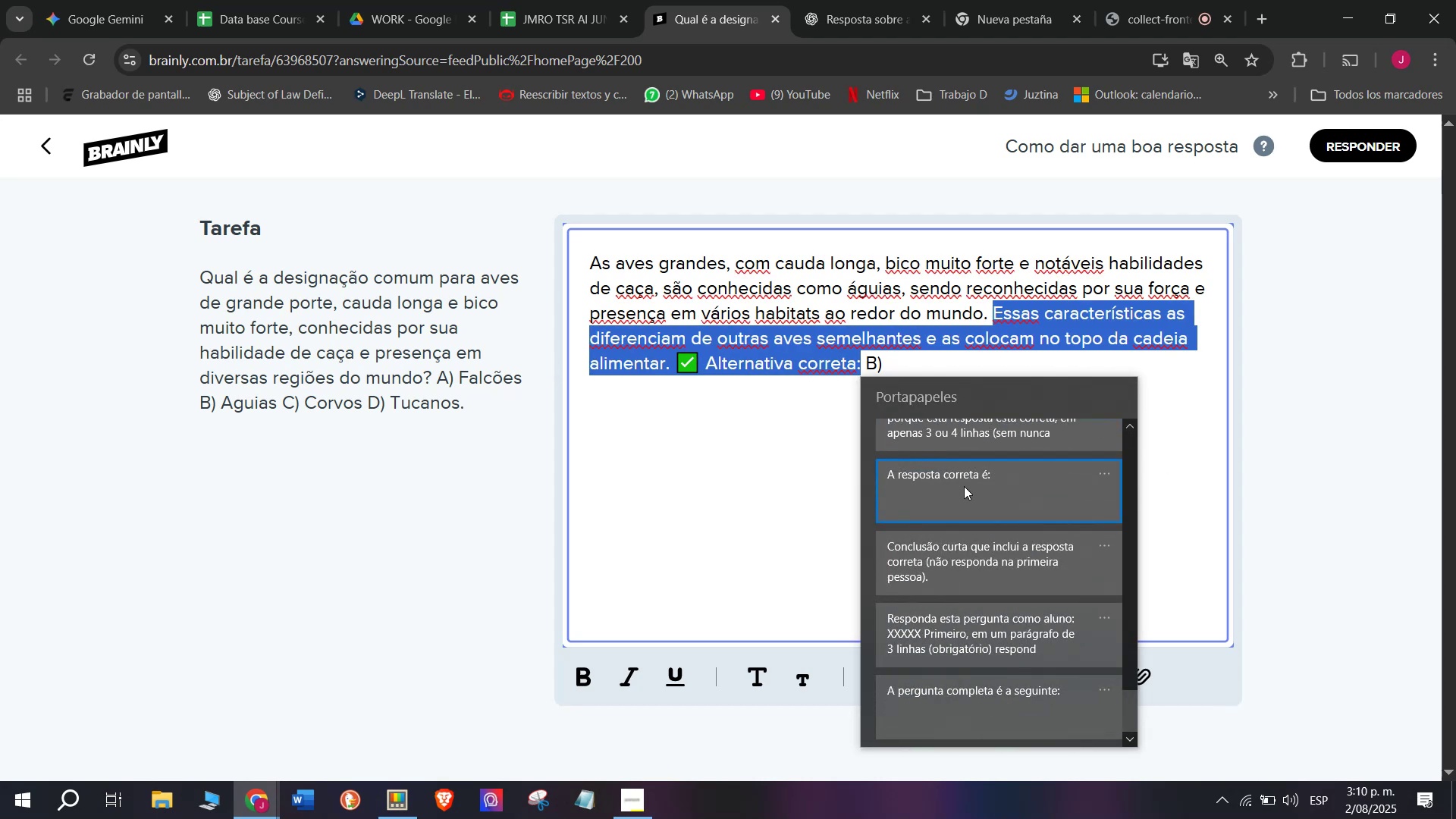 
key(Control+V)
 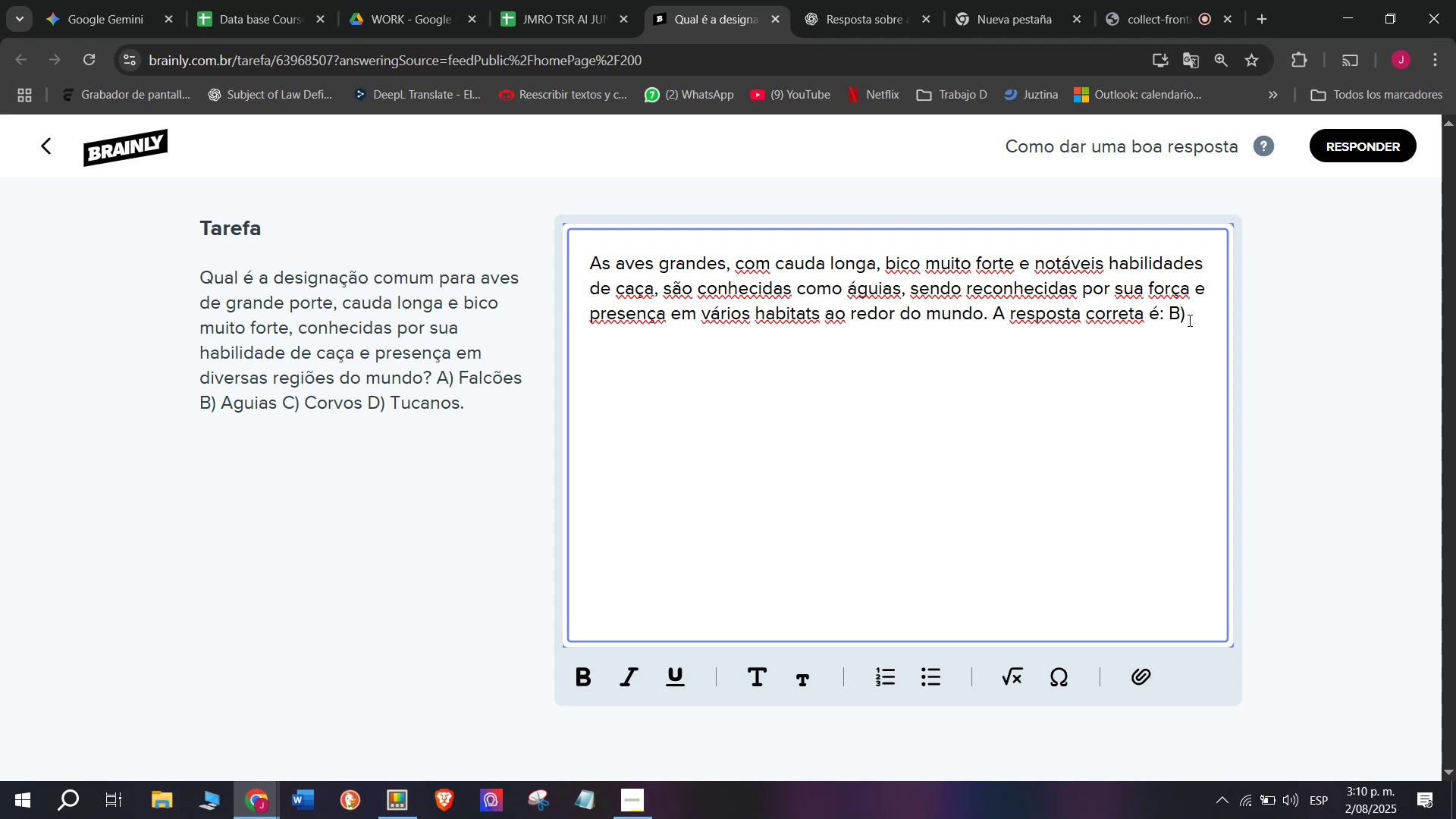 
key(Backspace)
 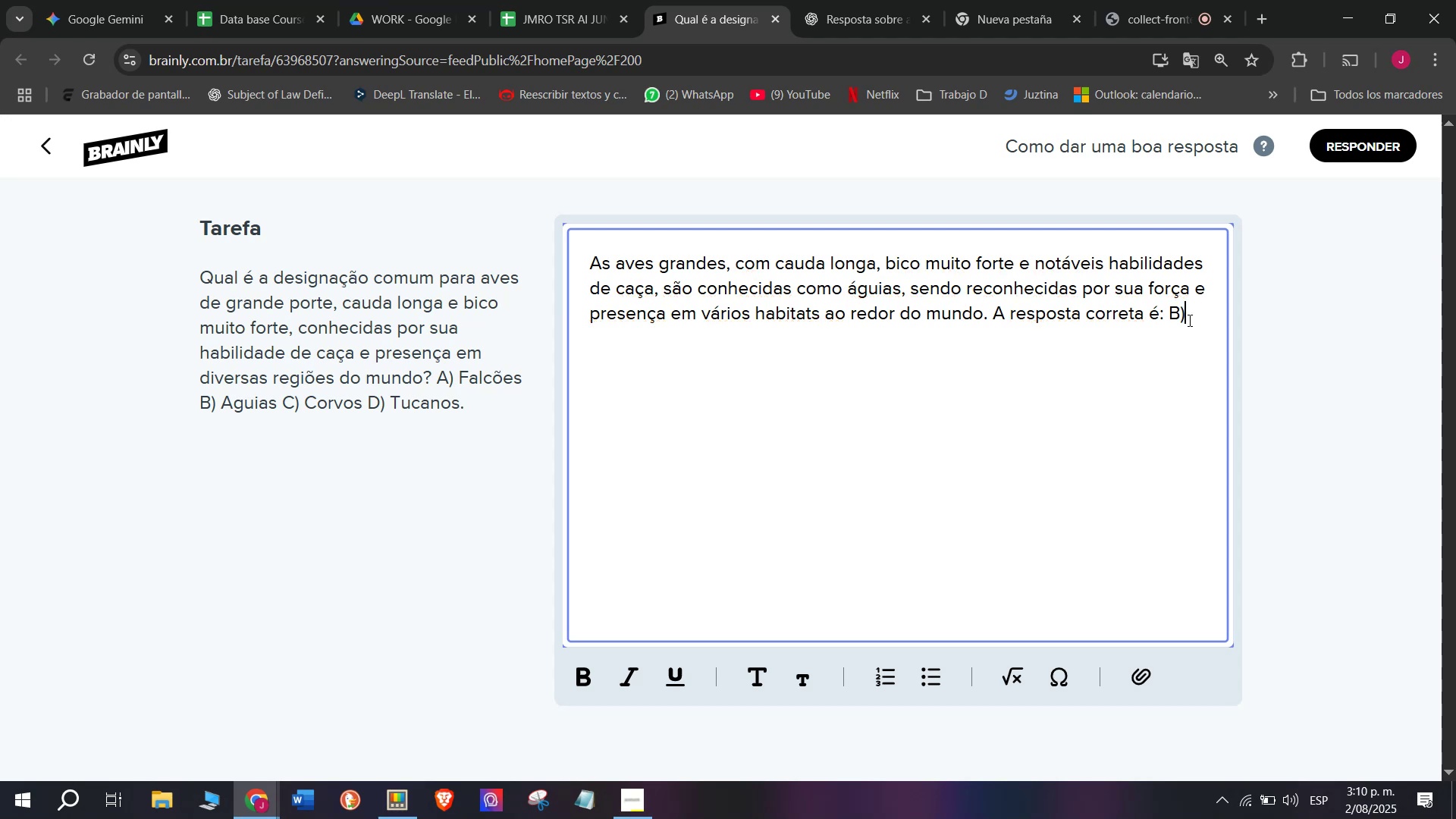 
key(Backspace)
 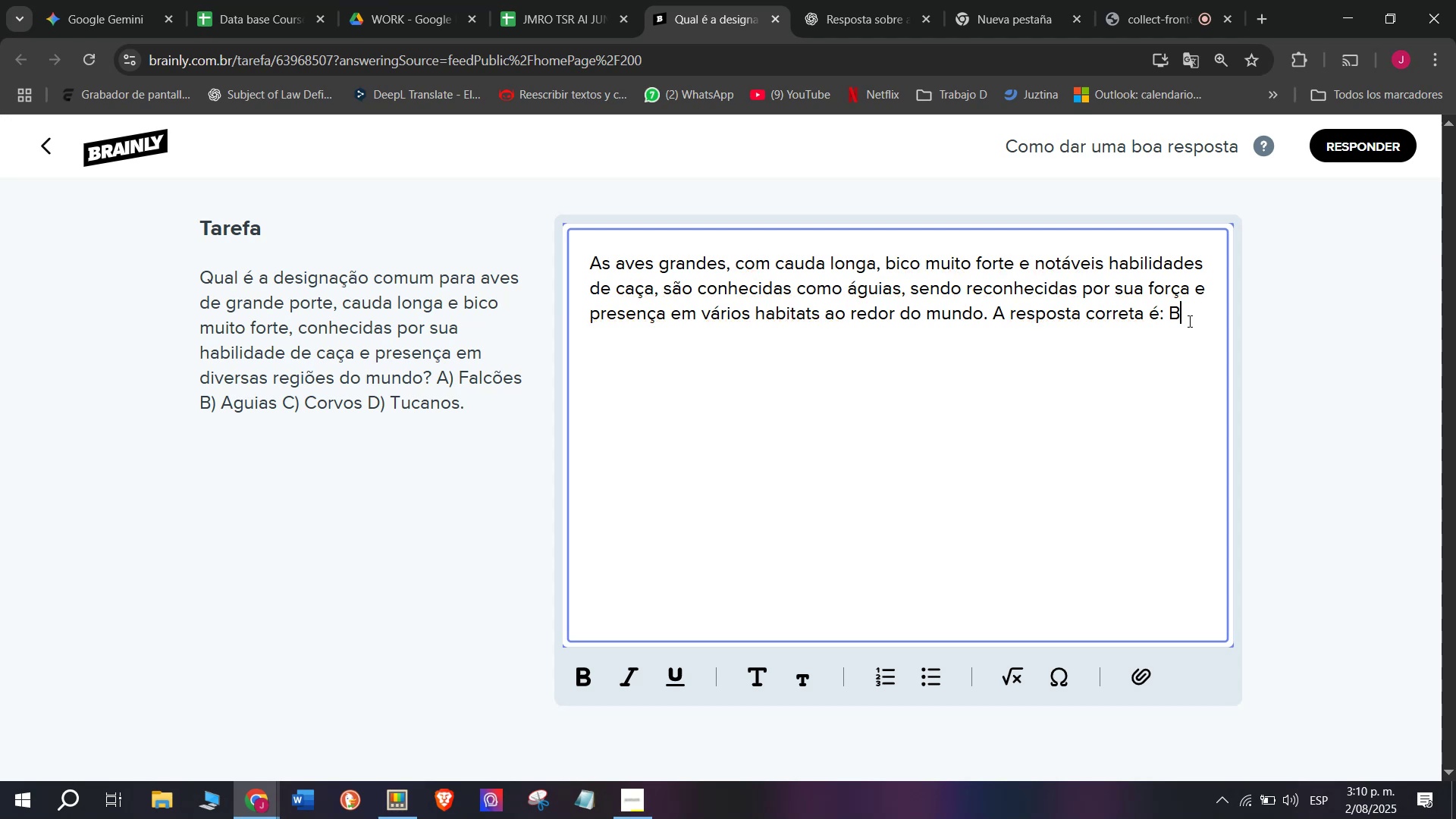 
key(Period)
 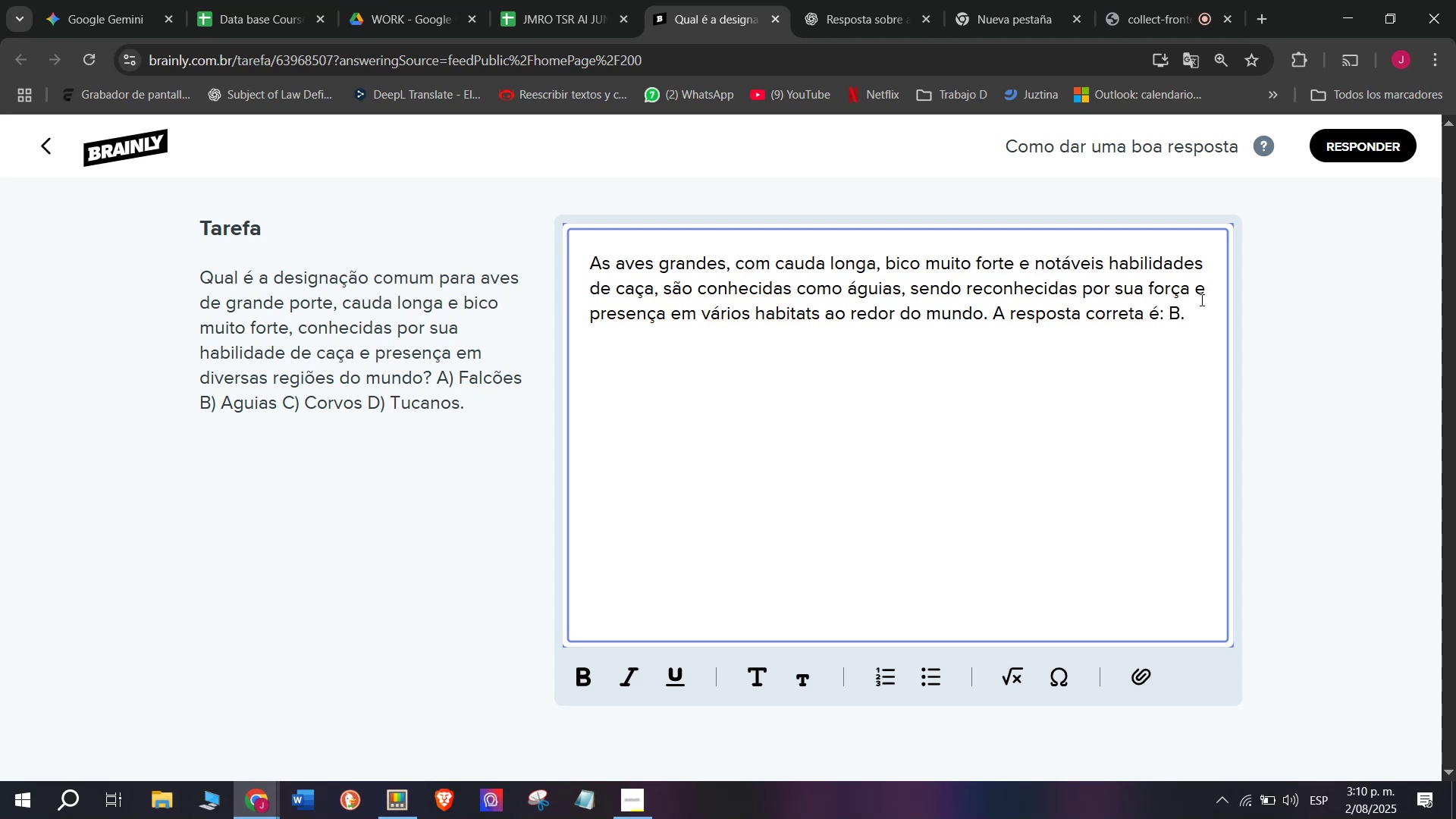 
left_click_drag(start_coordinate=[1186, 318], to_coordinate=[998, 330])
 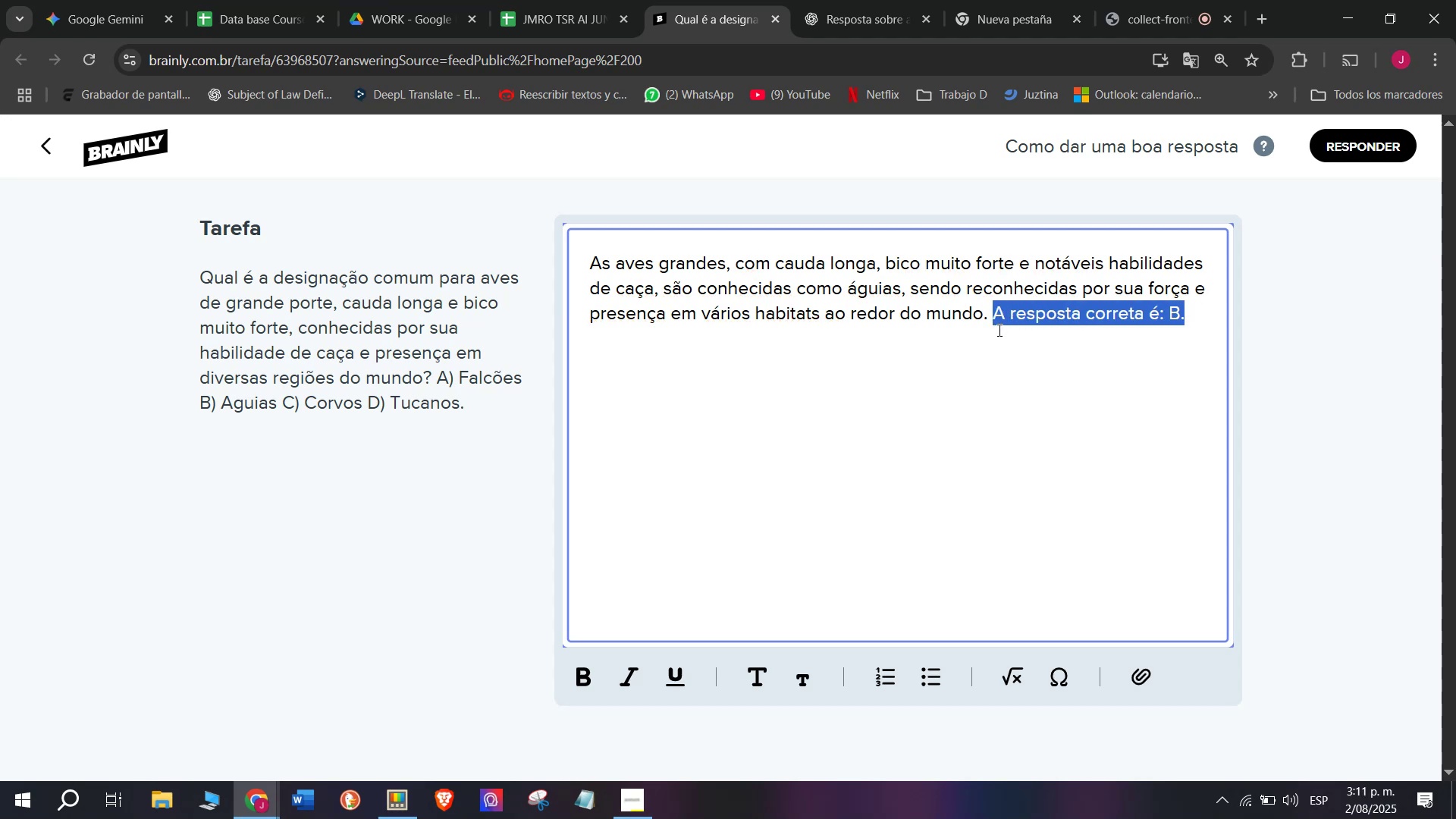 
key(Control+B)
 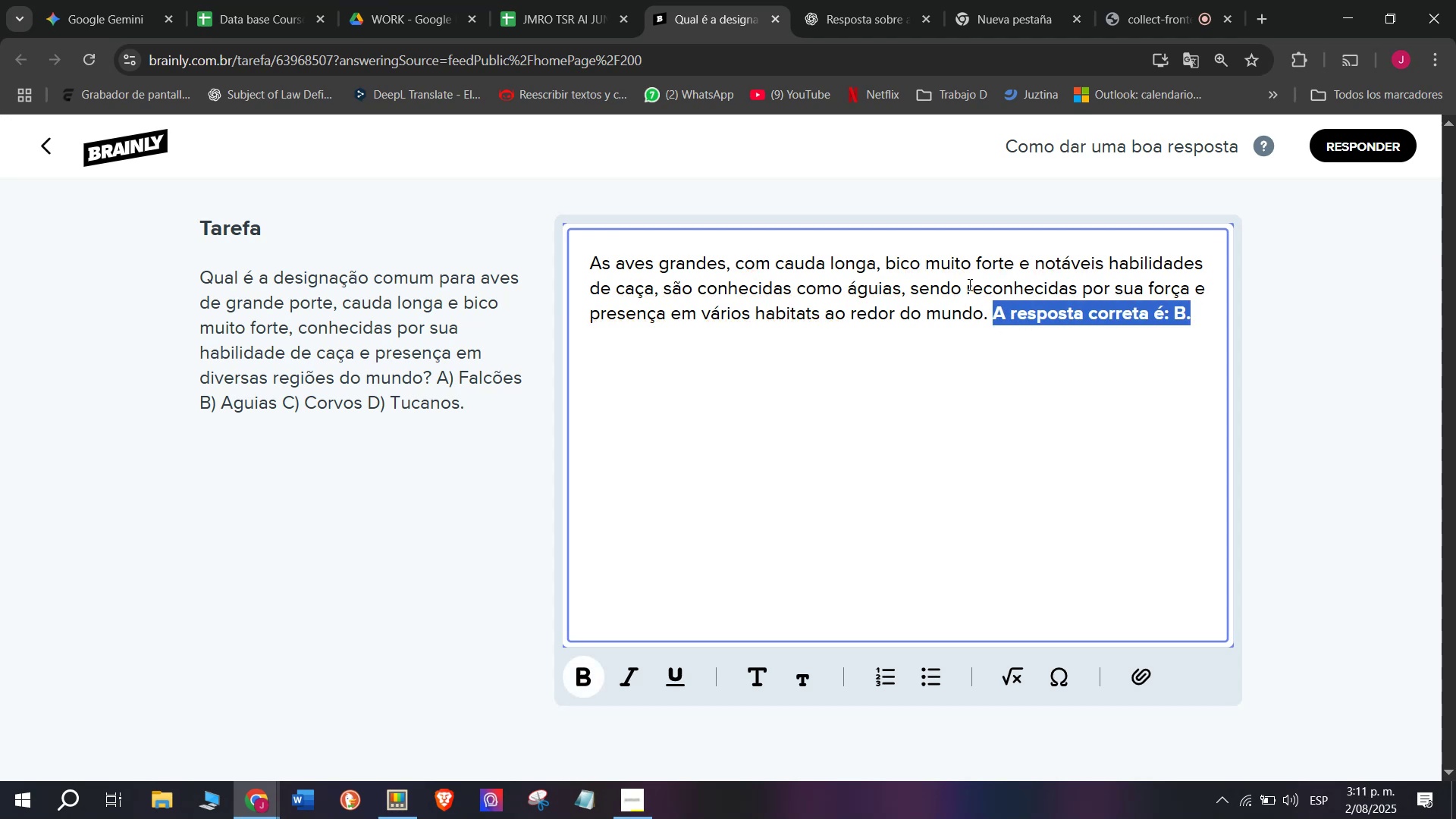 
left_click([961, 271])
 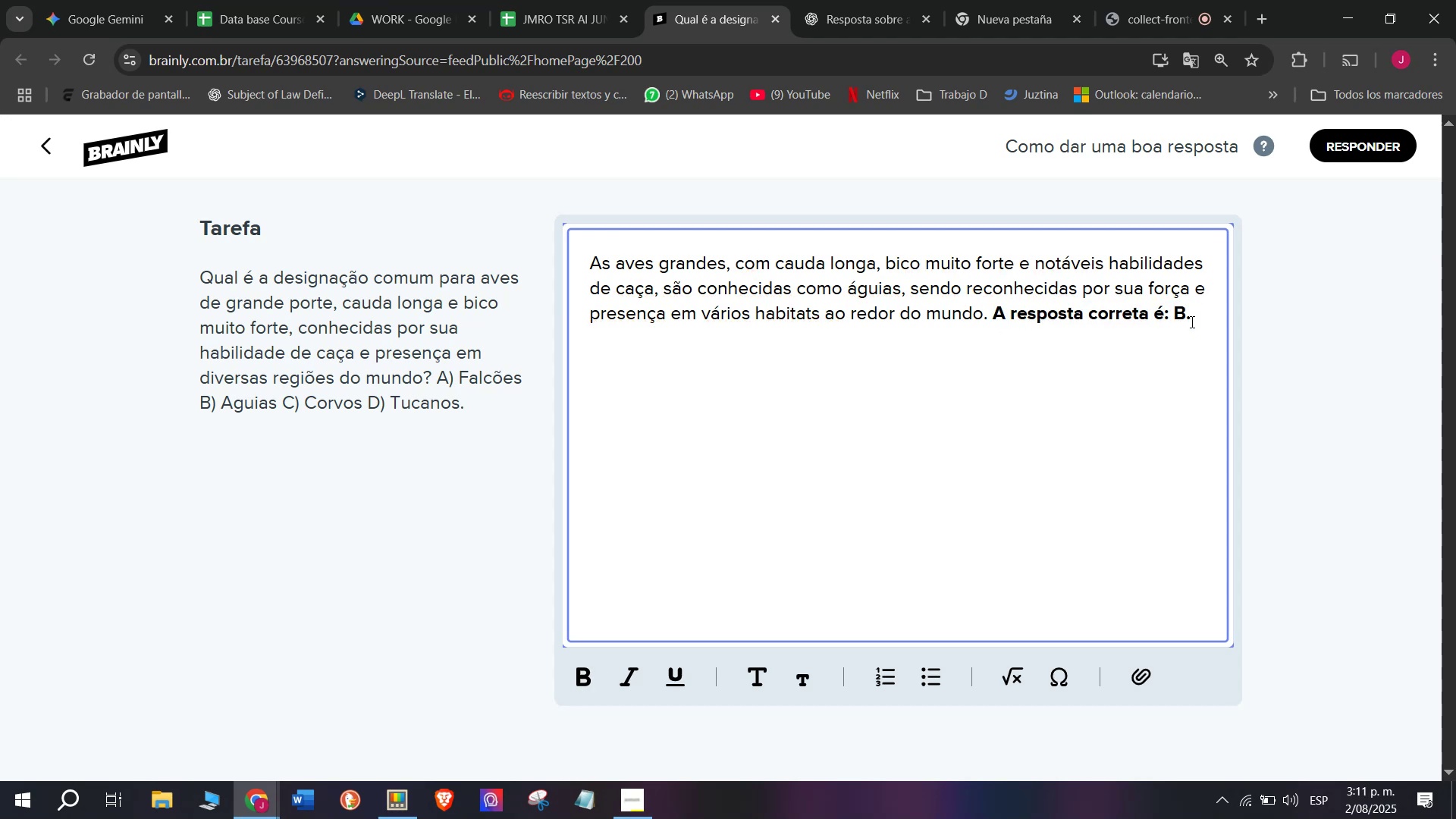 
left_click([1203, 319])
 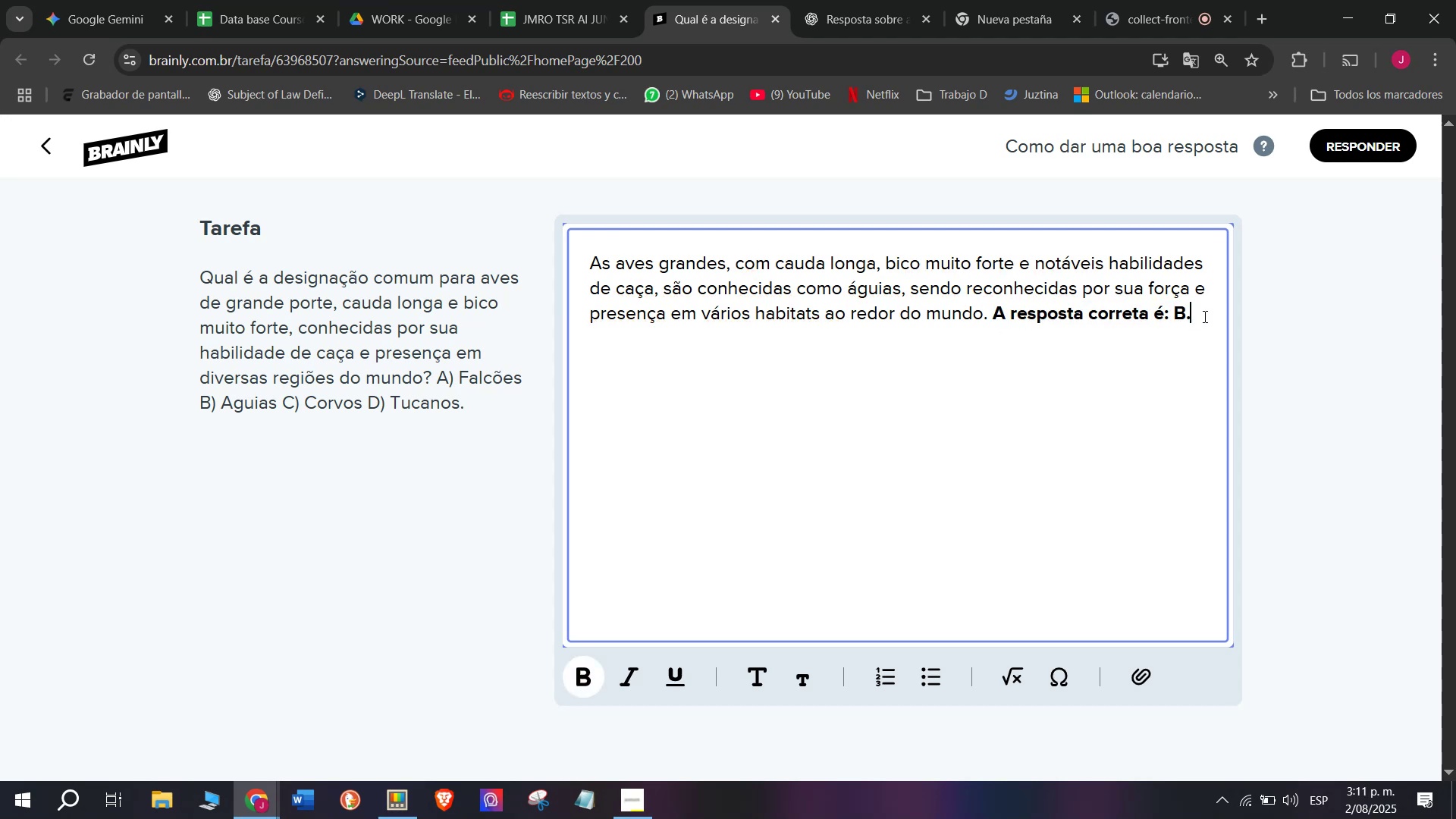 
key(Enter)
 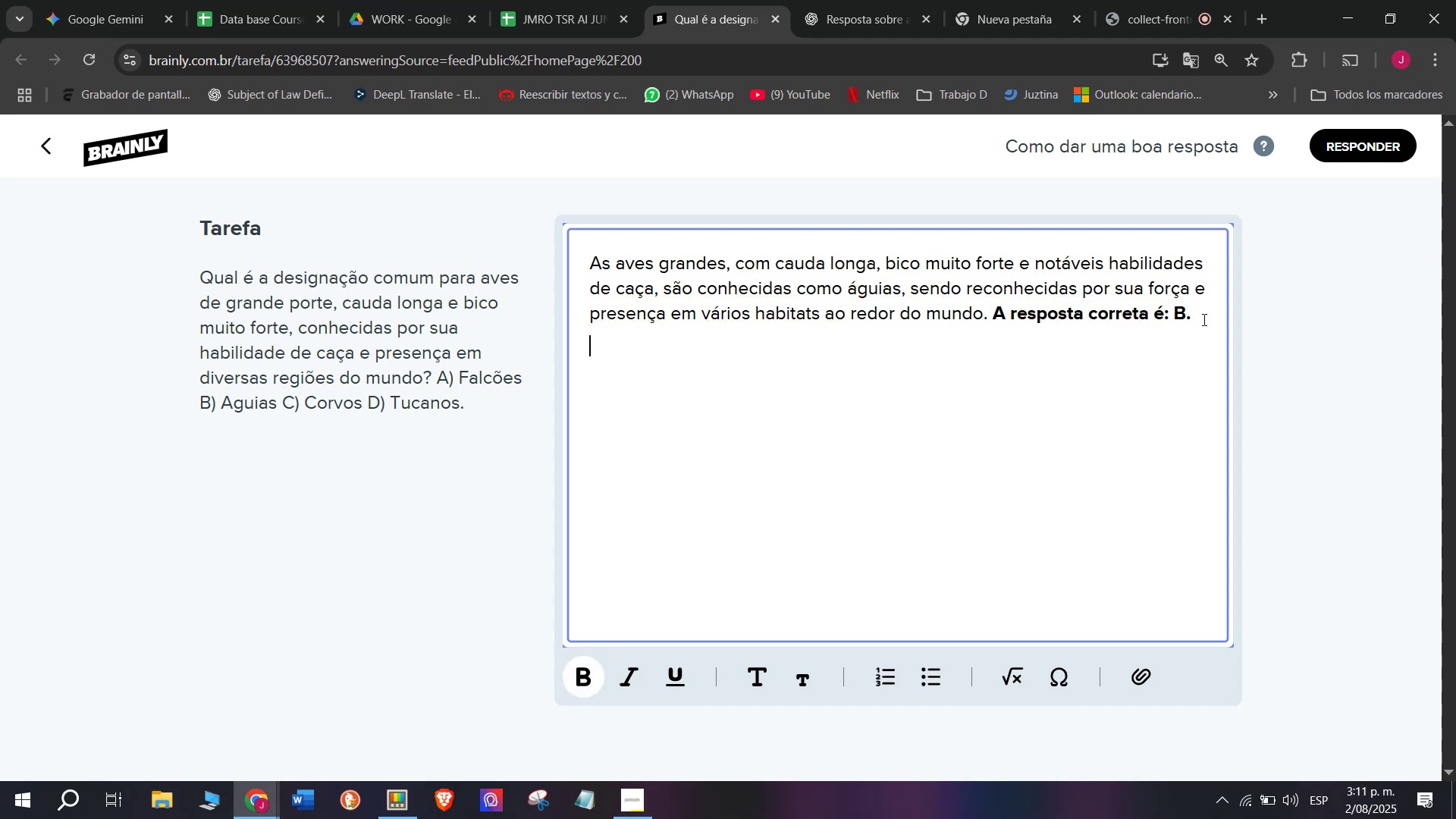 
key(Enter)
 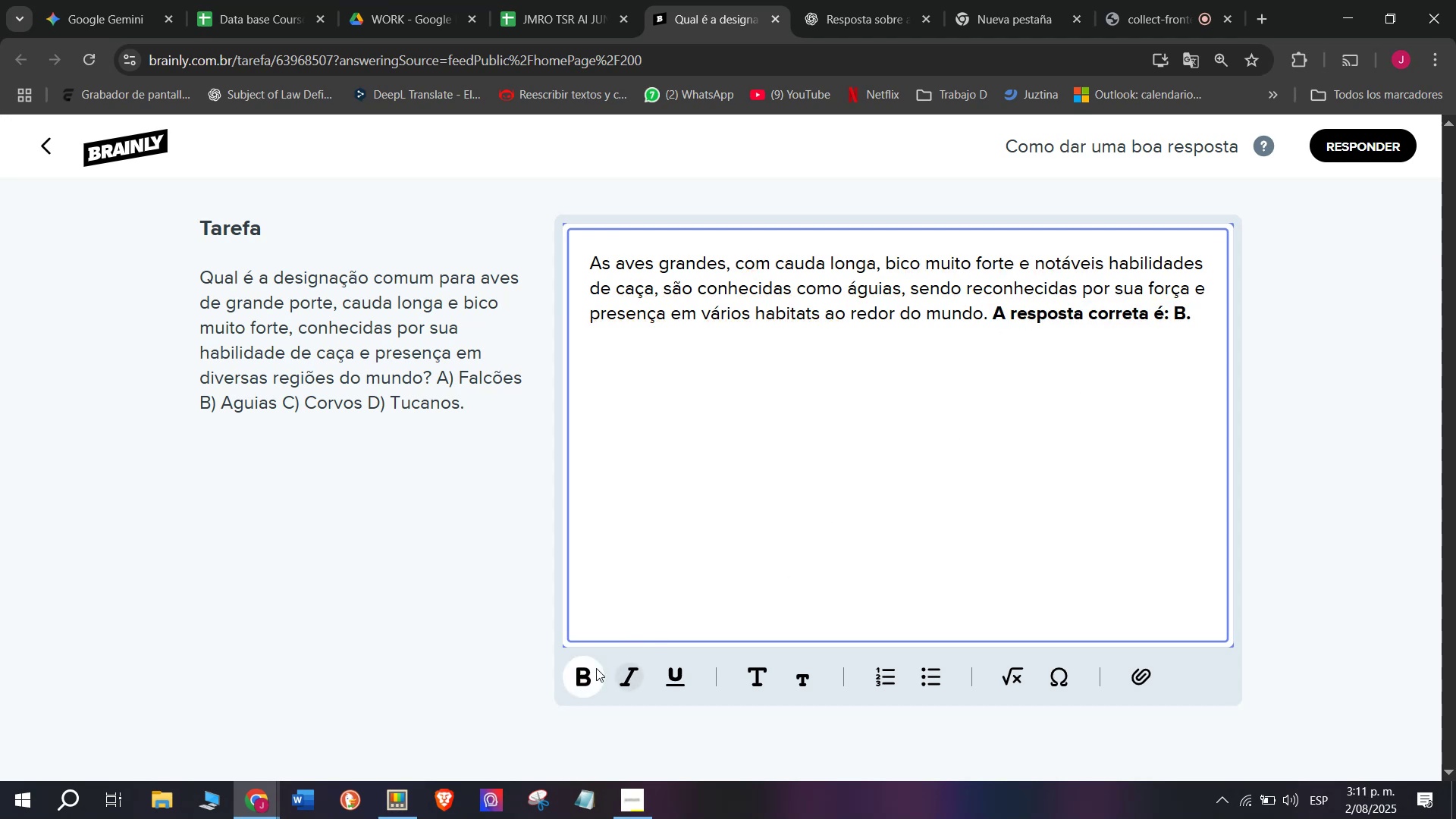 
left_click([573, 670])
 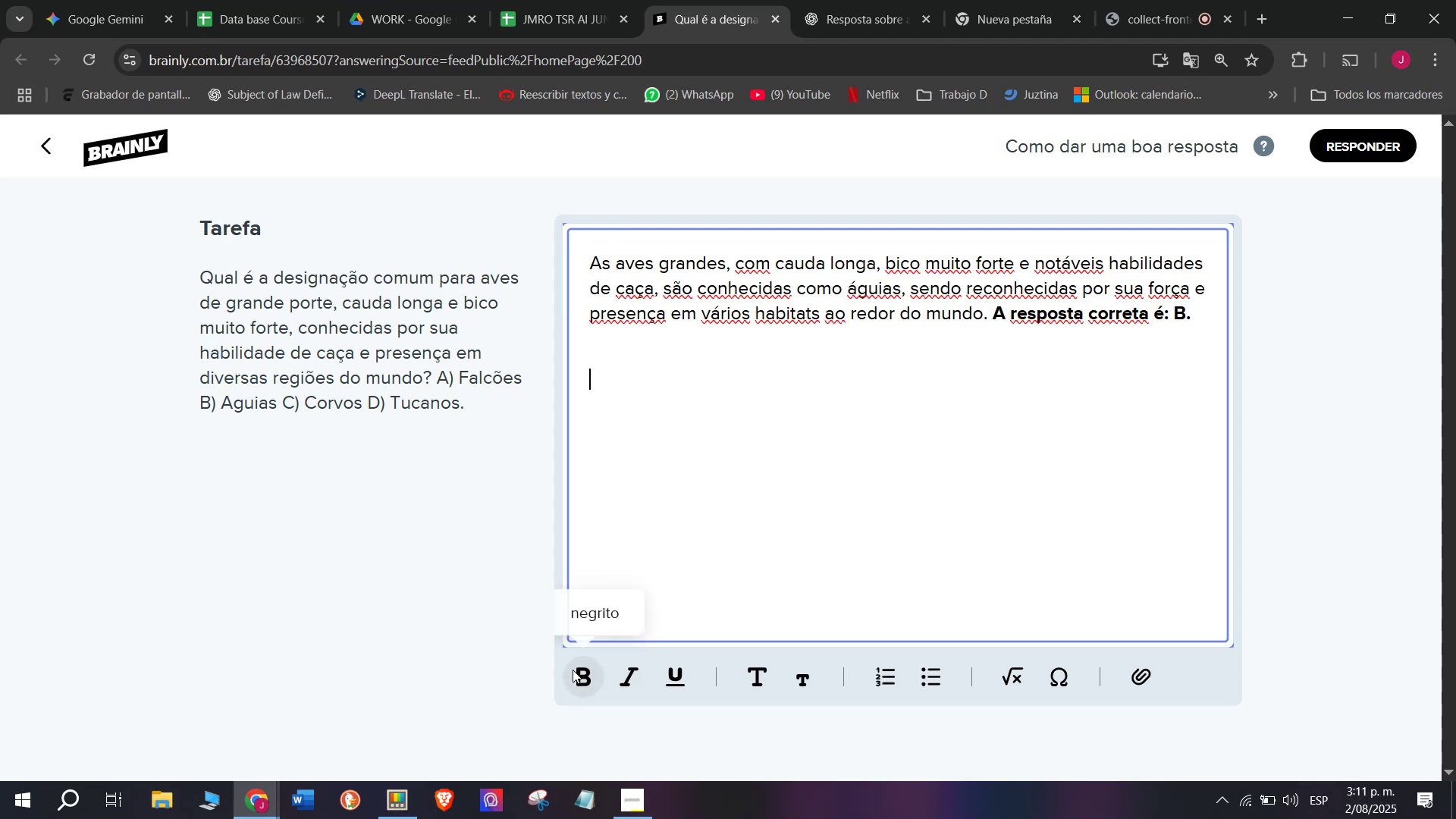 
key(Meta+MetaLeft)
 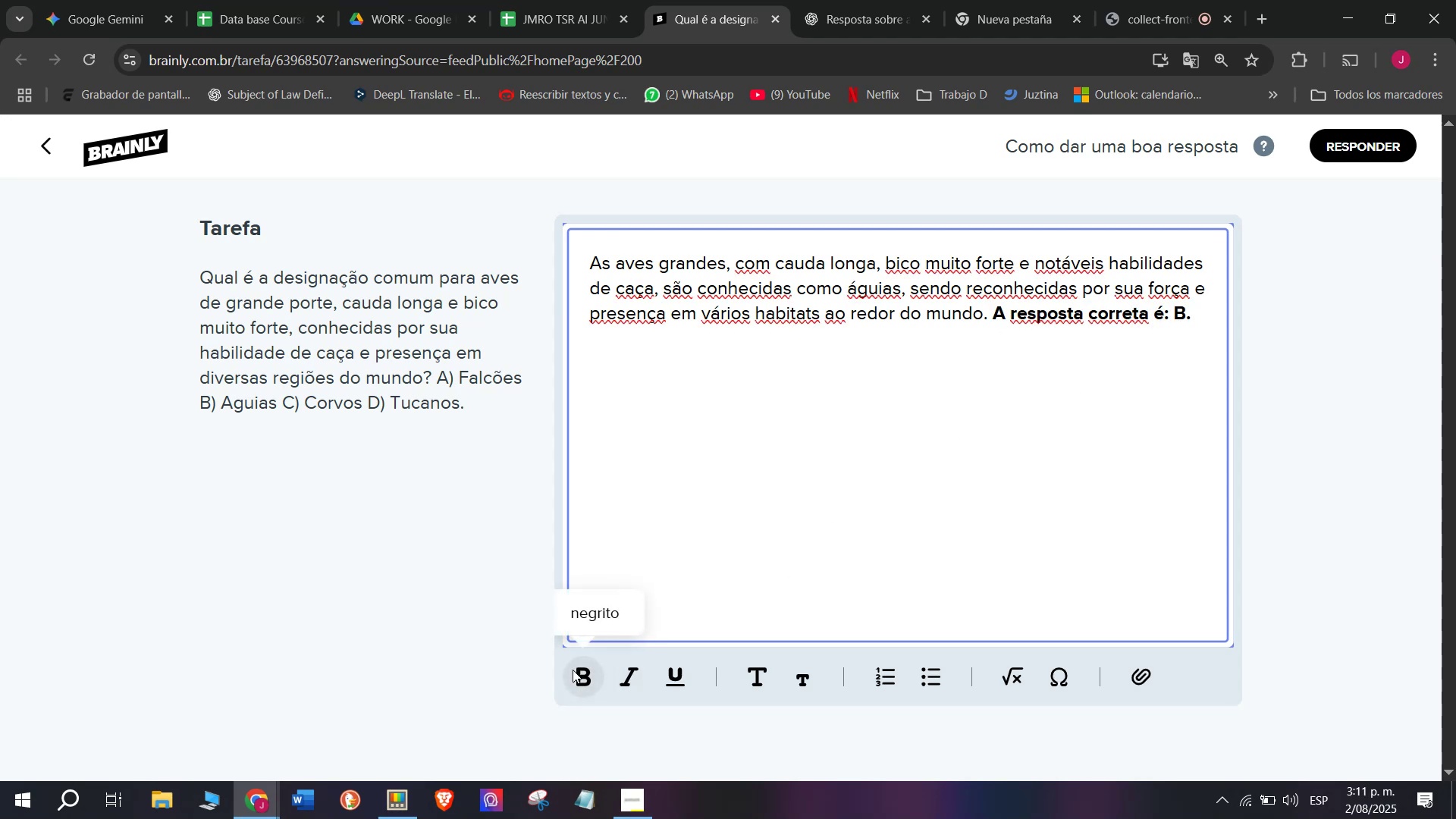 
key(Meta+V)
 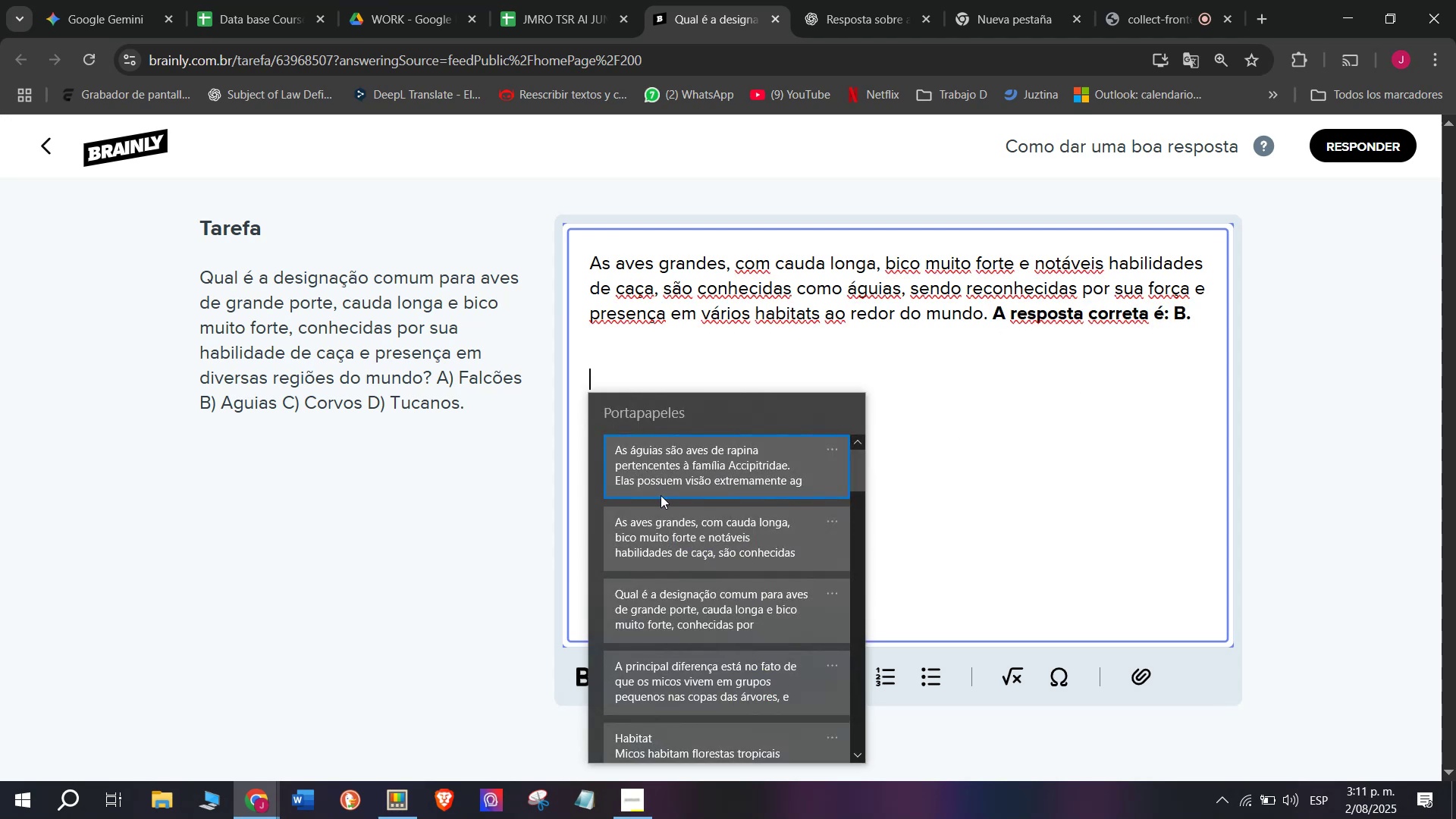 
key(Control+ControlLeft)
 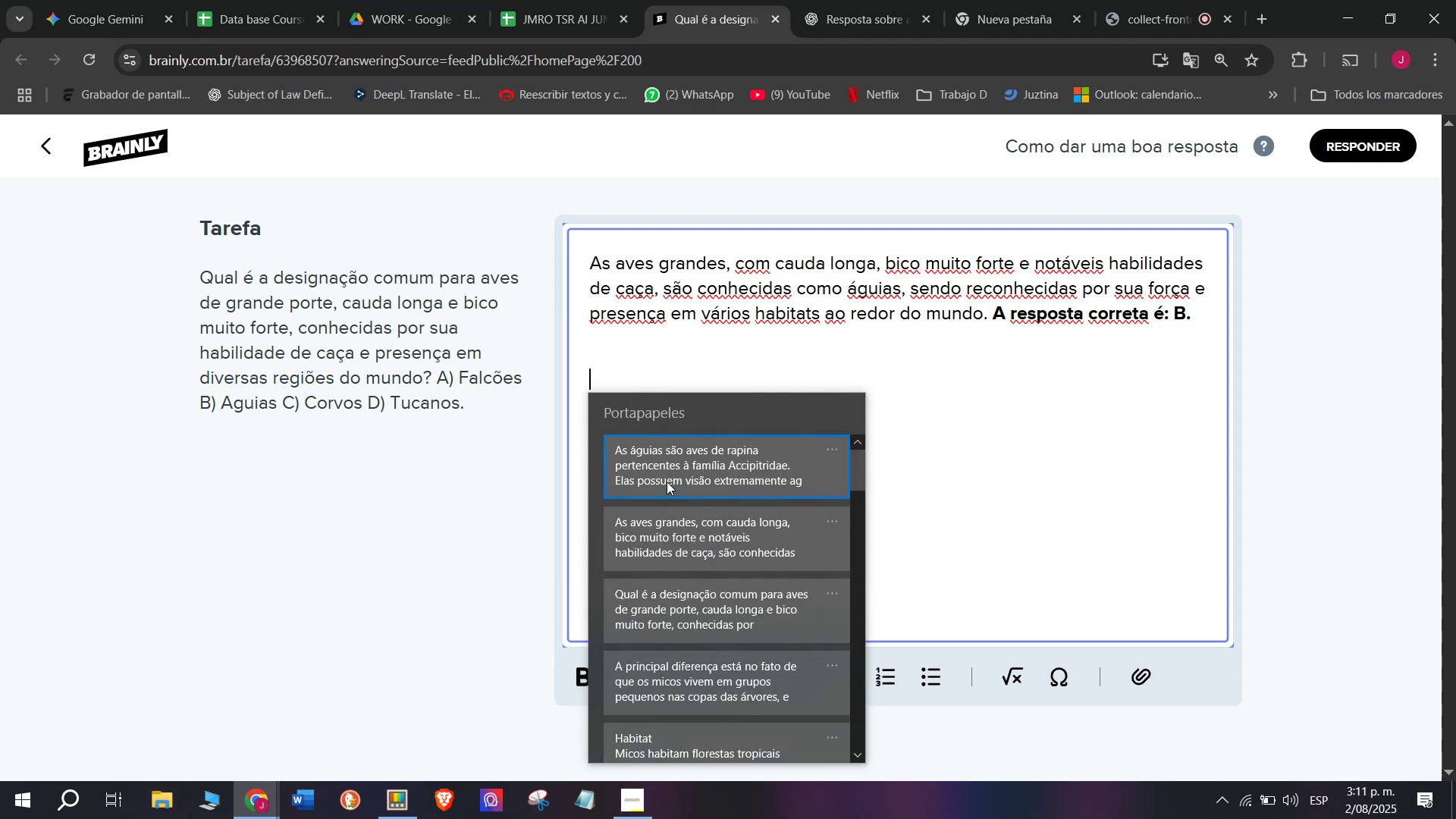 
key(Control+V)
 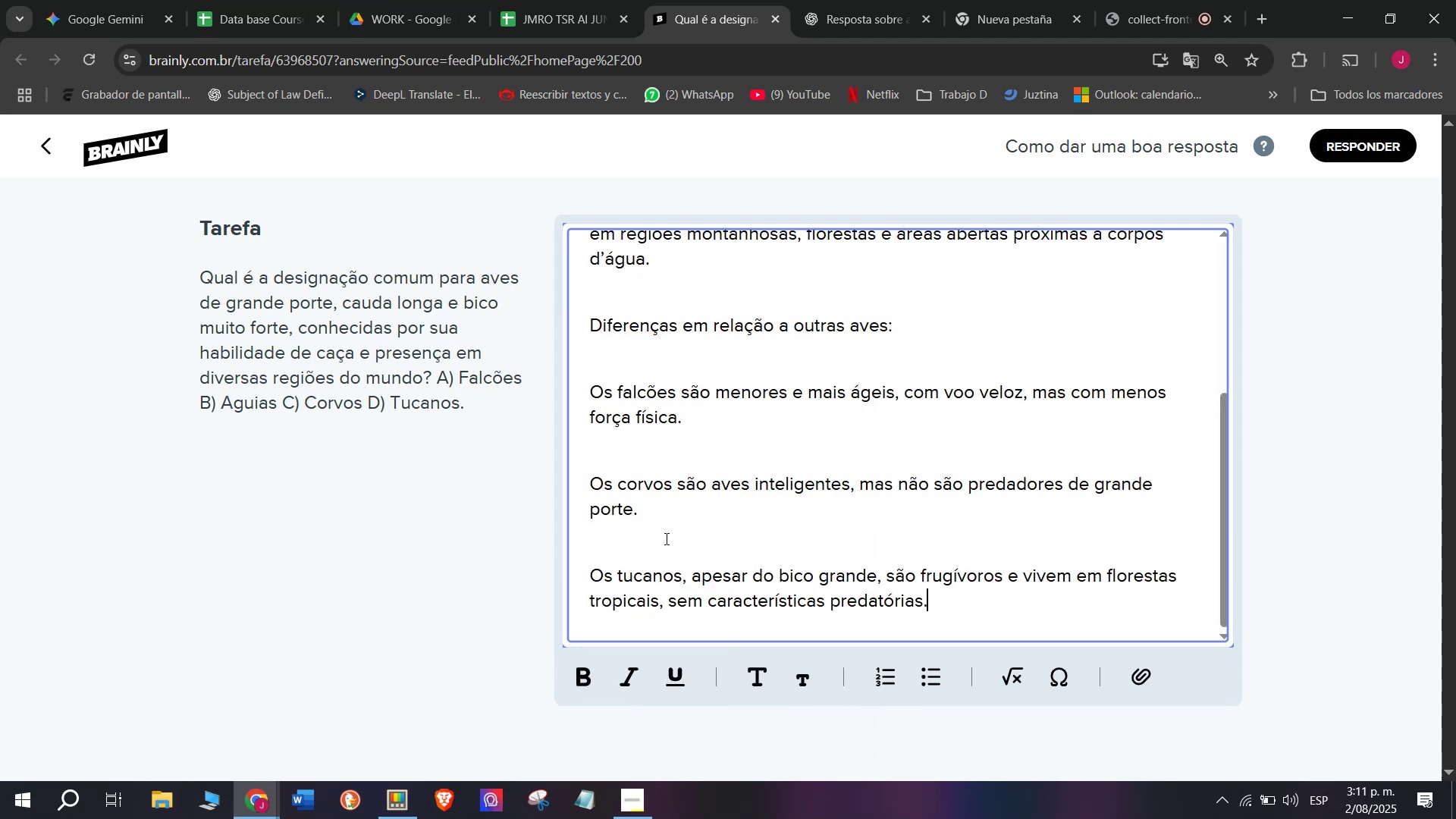 
left_click([657, 544])
 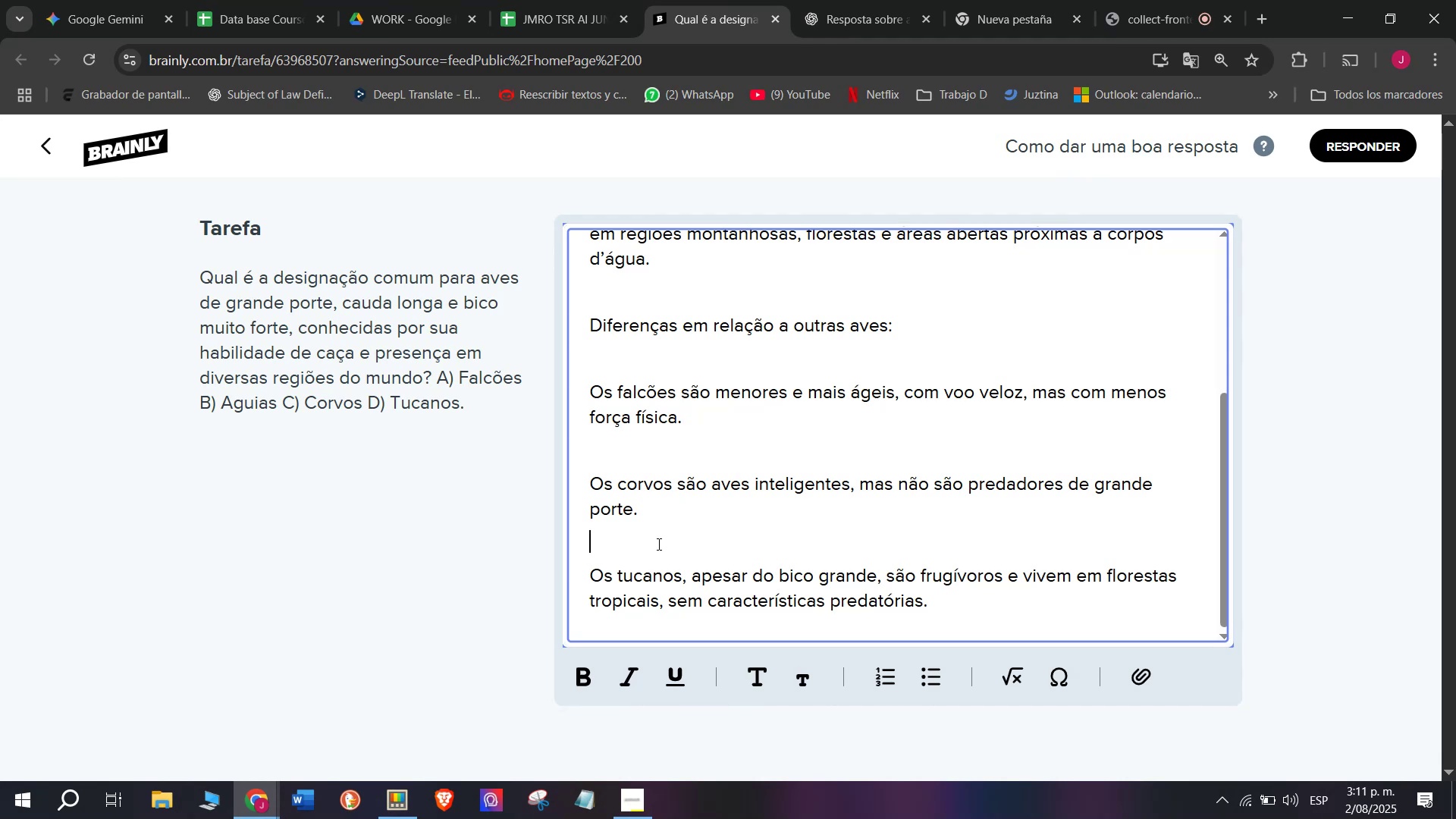 
key(Backspace)
 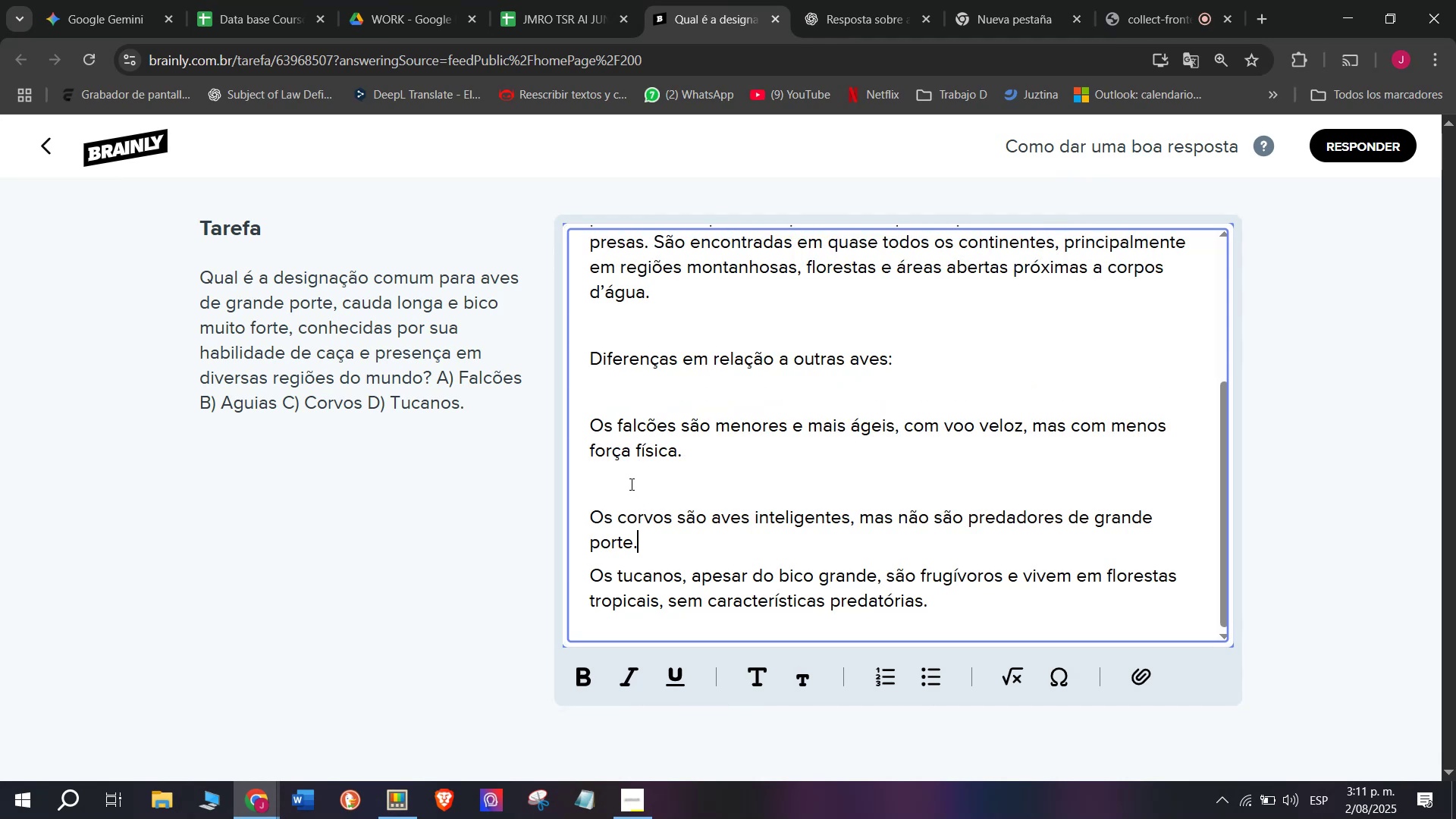 
left_click([630, 482])
 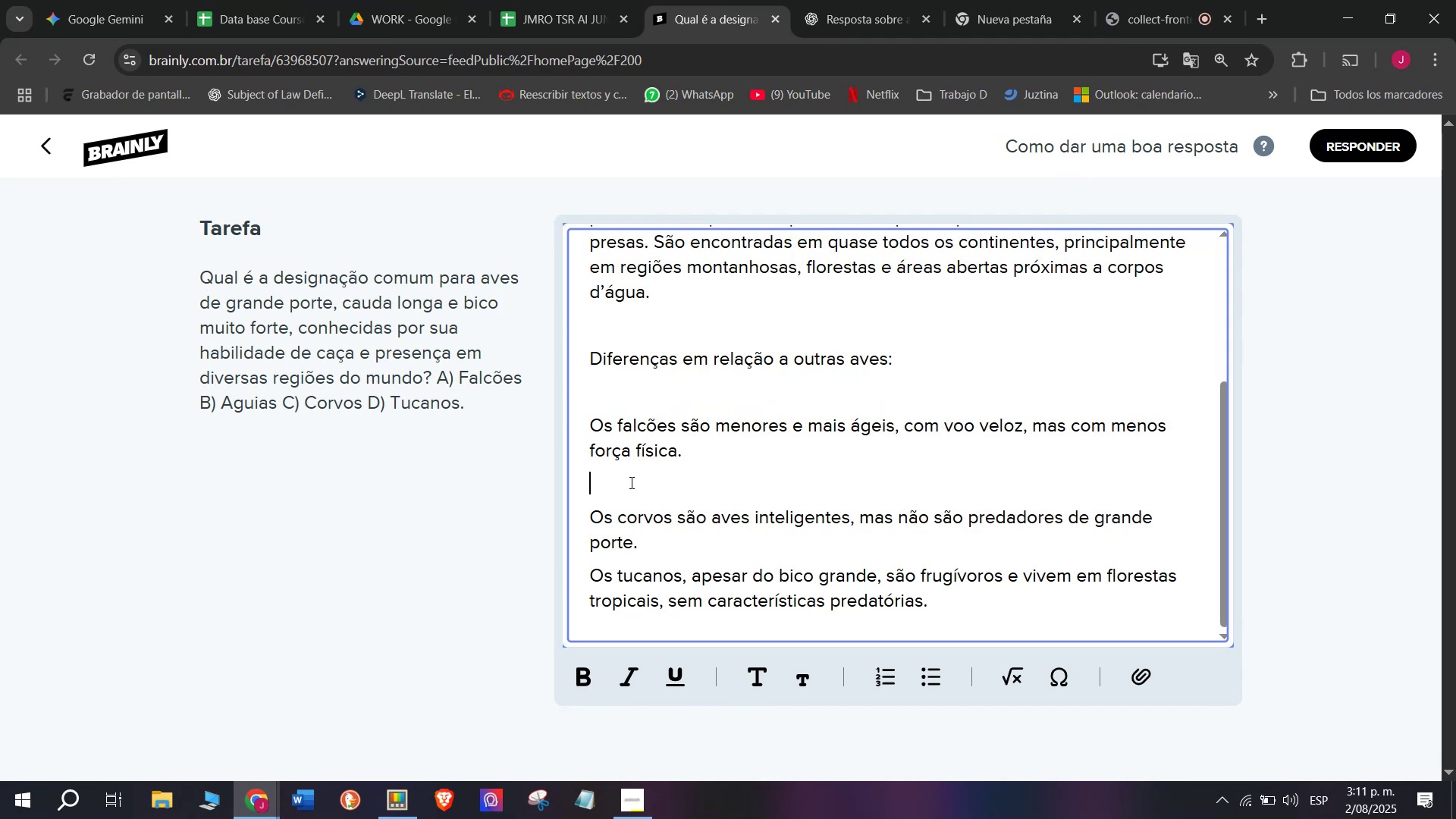 
key(Backspace)
 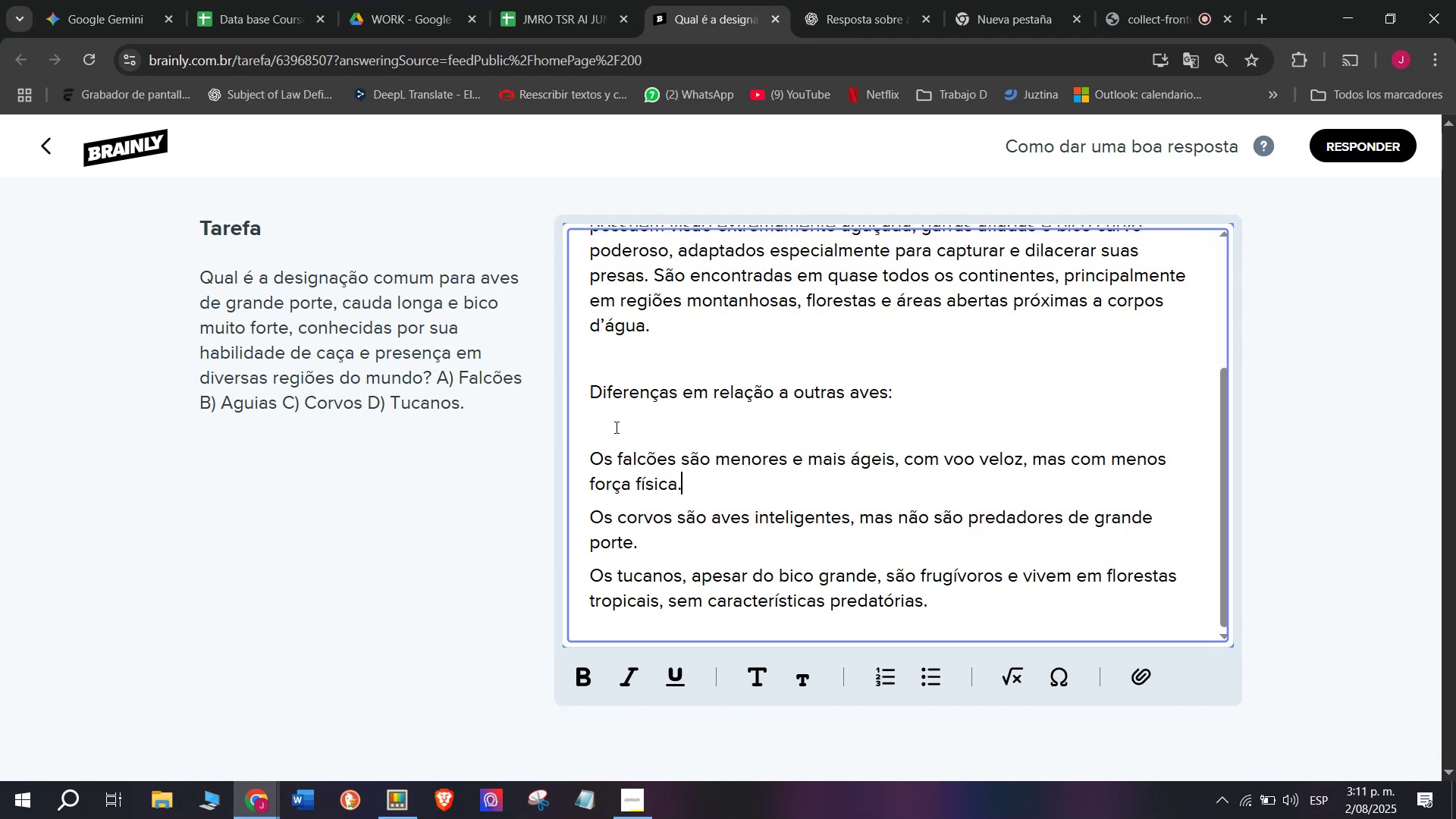 
left_click([614, 417])
 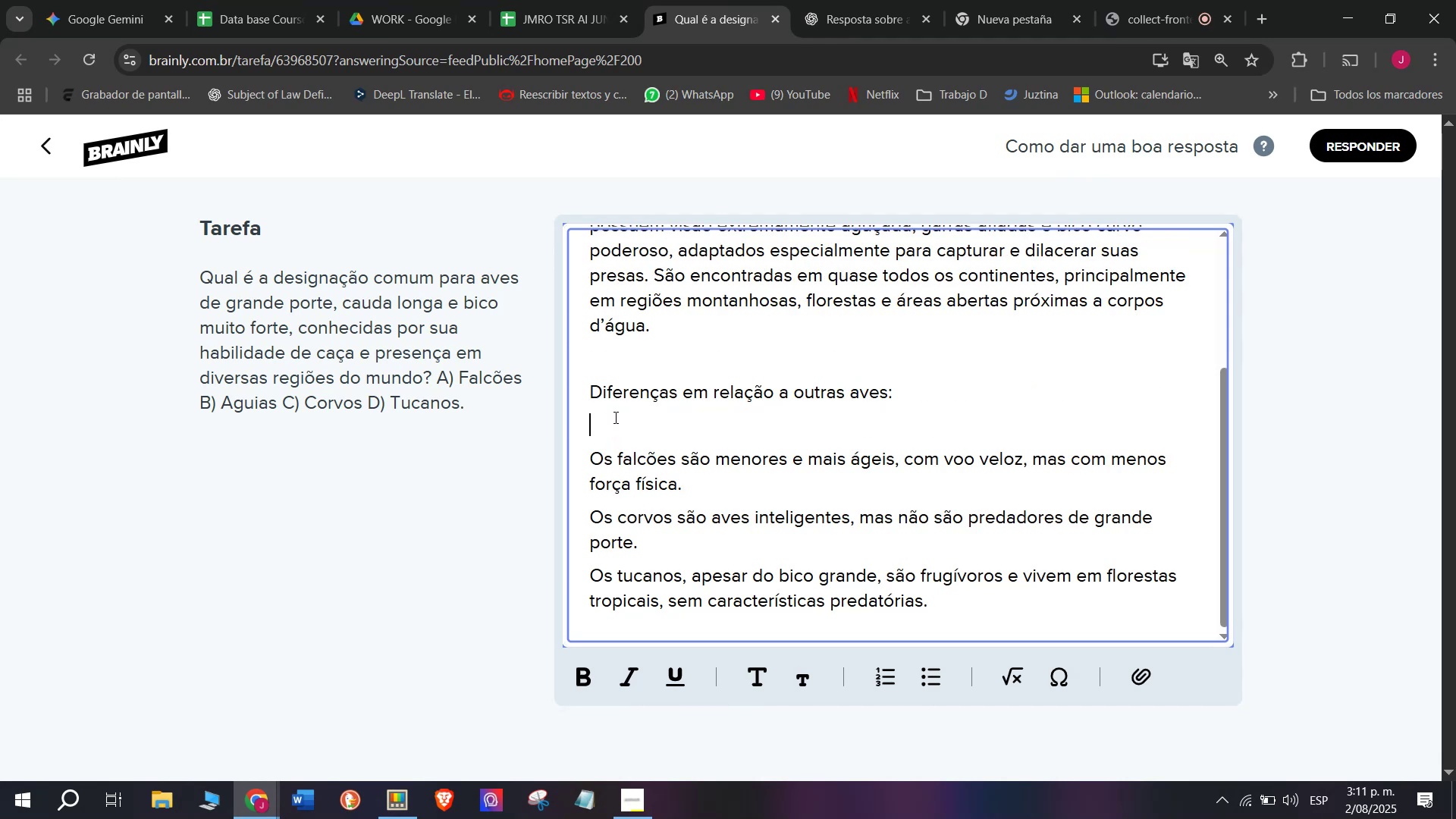 
key(Backspace)
 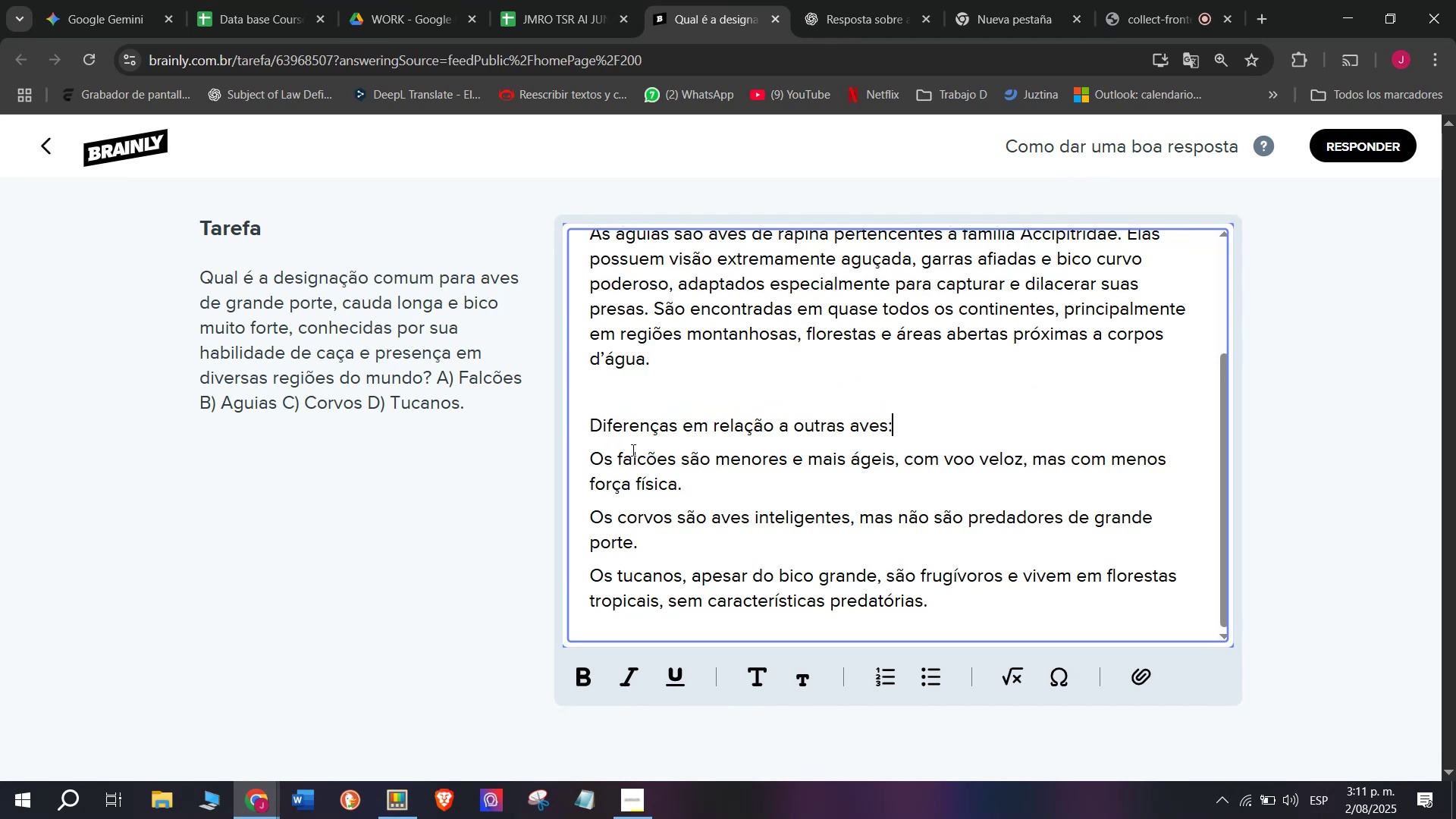 
left_click_drag(start_coordinate=[628, 457], to_coordinate=[648, 580])
 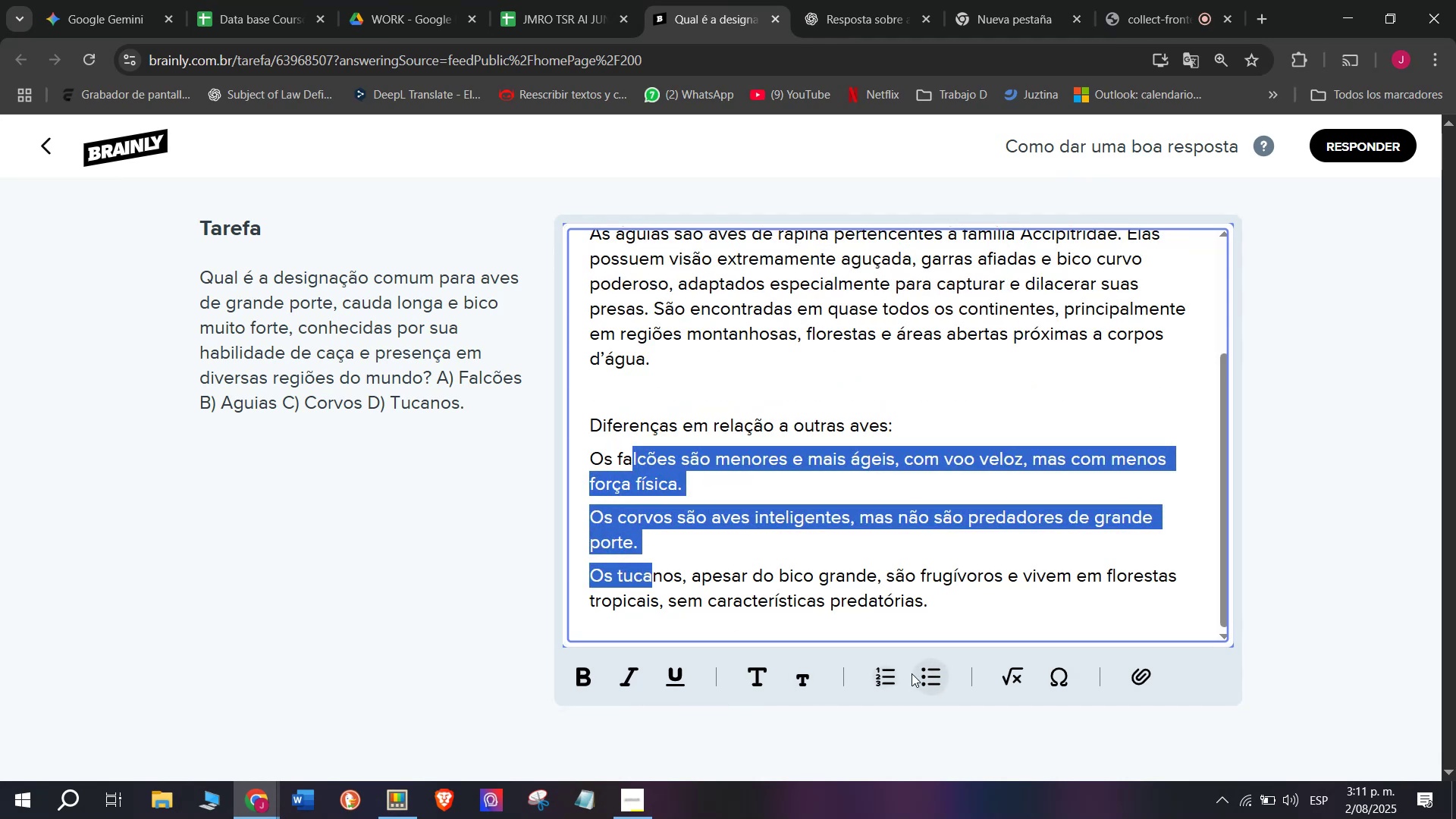 
left_click([934, 673])
 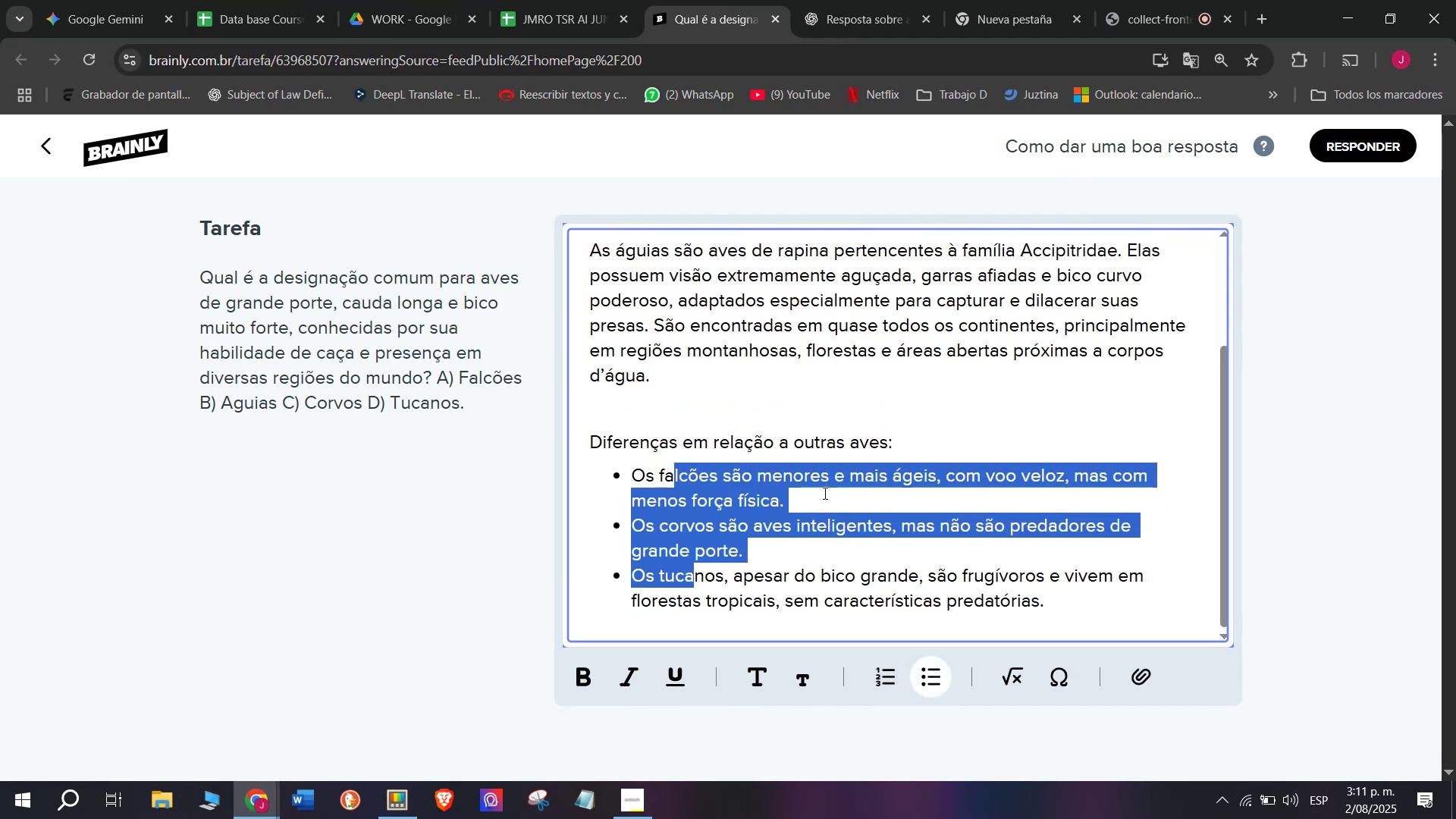 
scroll: coordinate [824, 492], scroll_direction: down, amount: 1.0
 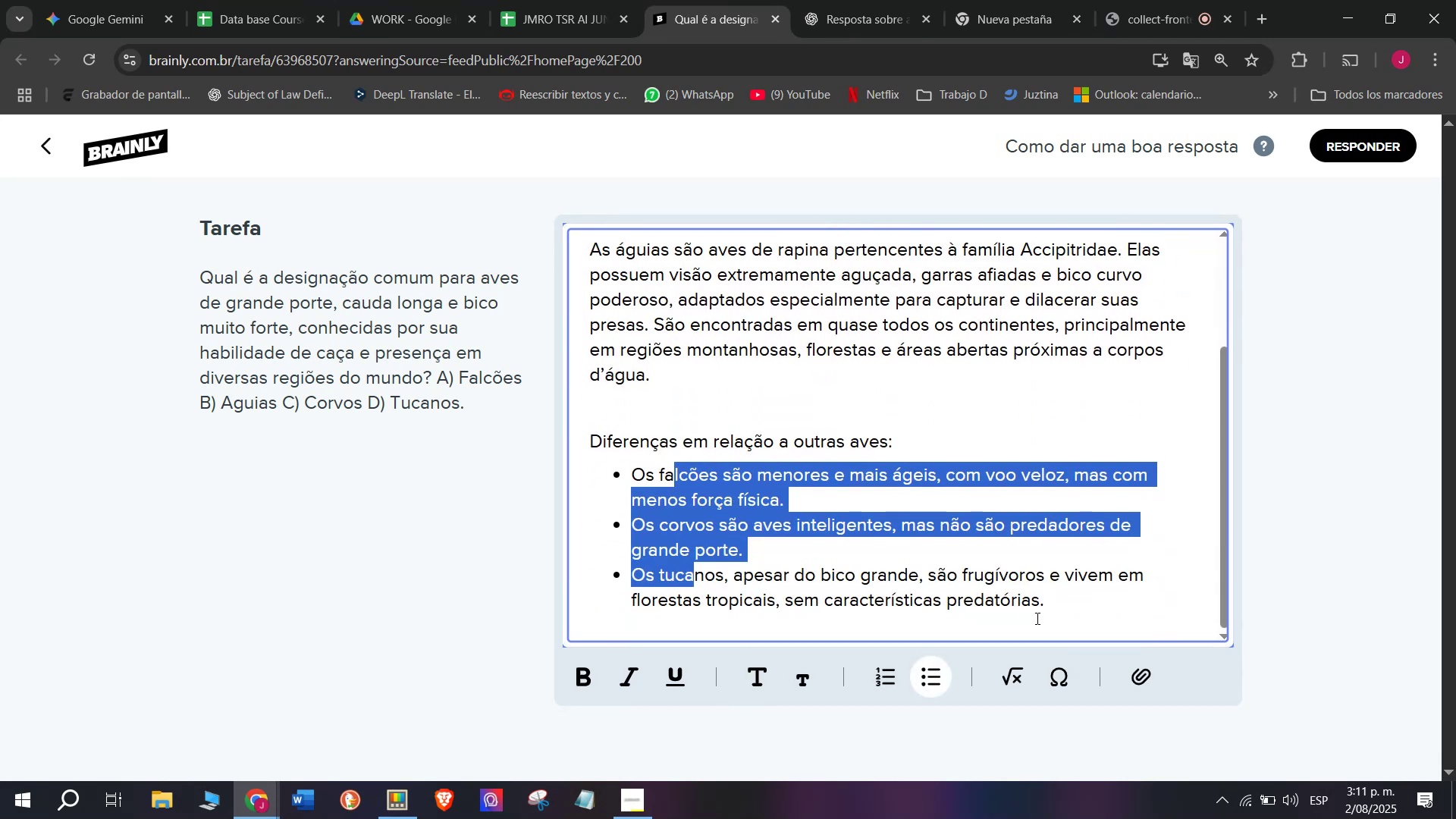 
left_click_drag(start_coordinate=[1056, 621], to_coordinate=[423, 116])
 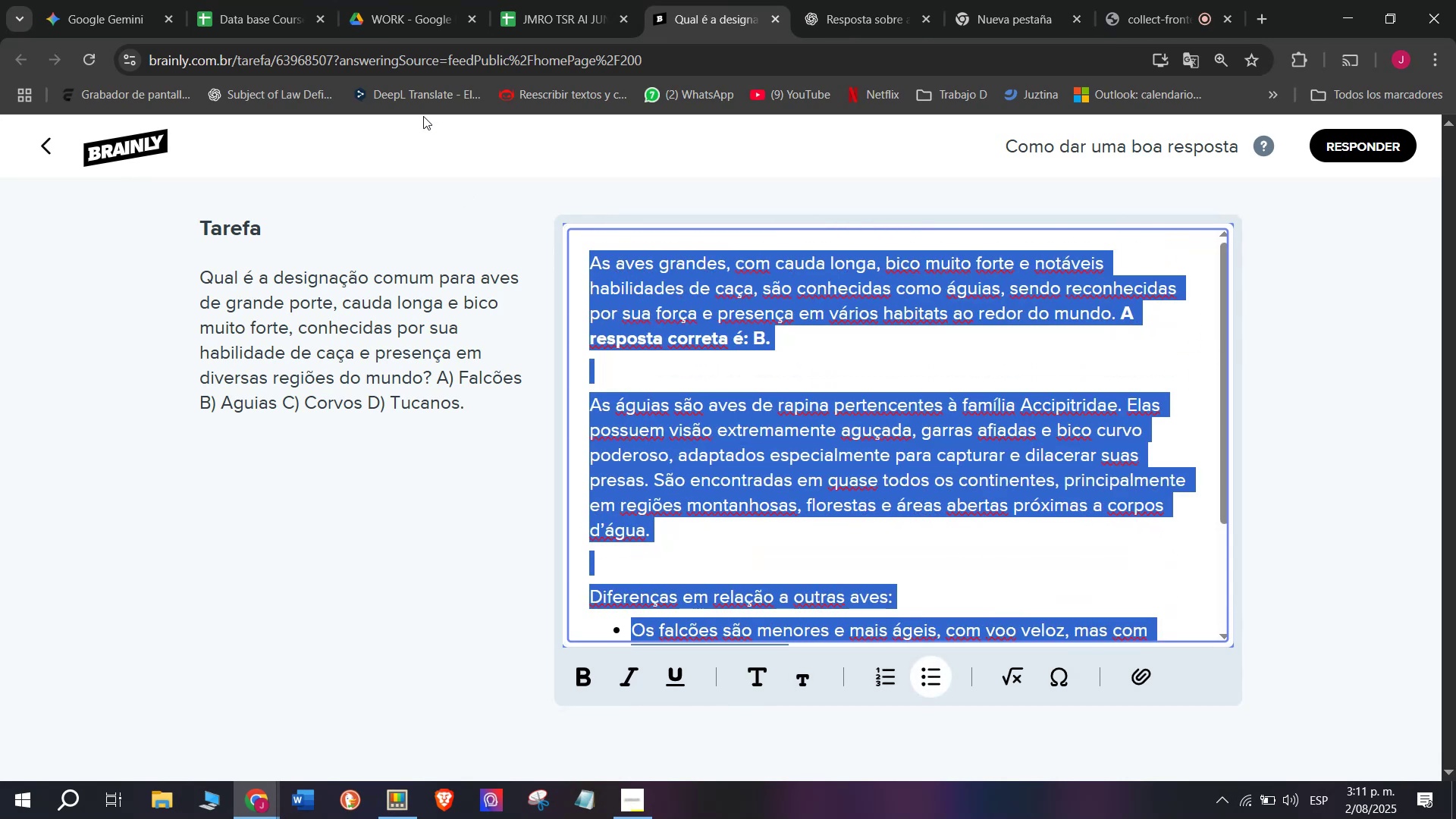 
key(Control+ControlLeft)
 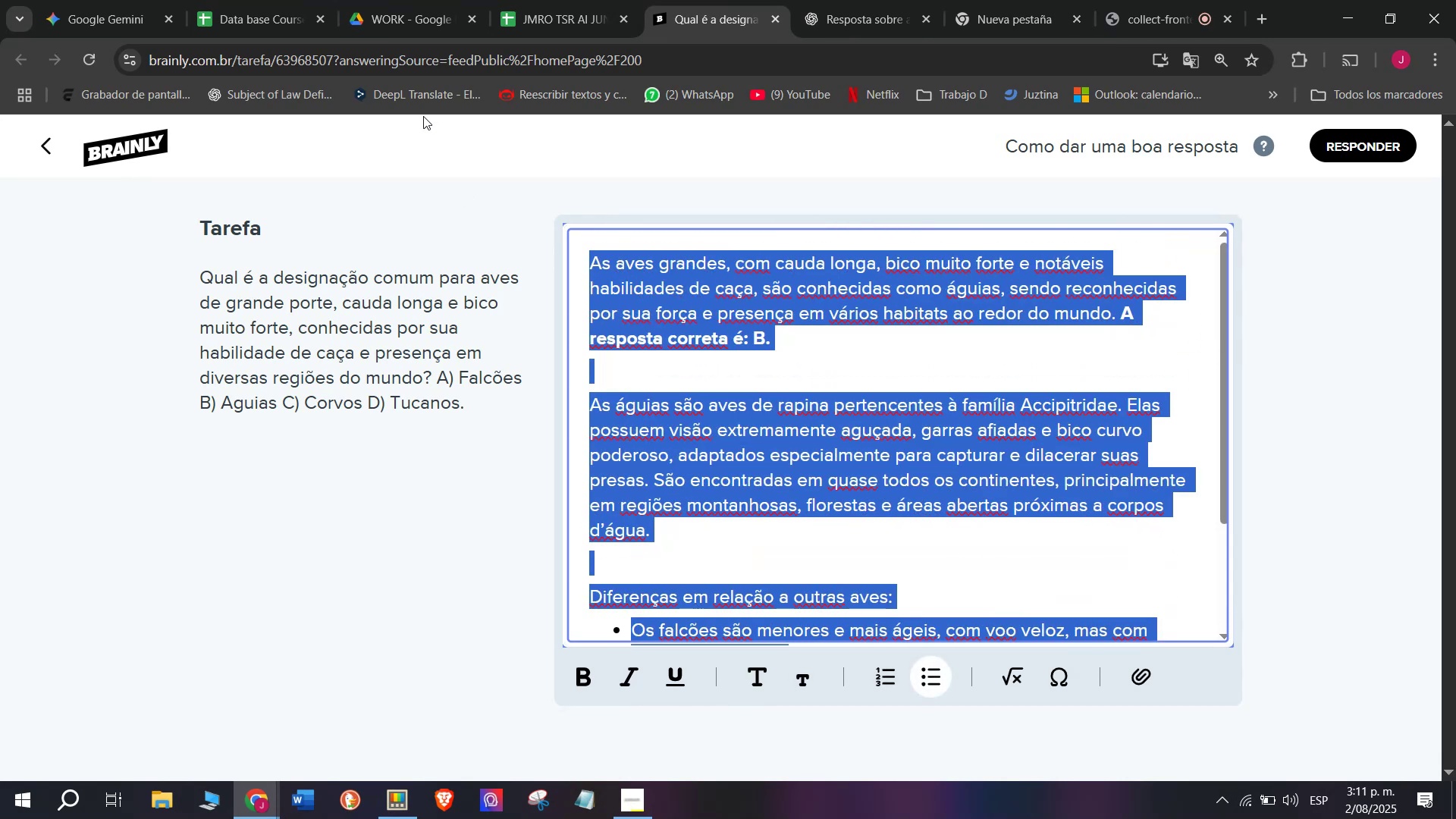 
key(Control+C)
 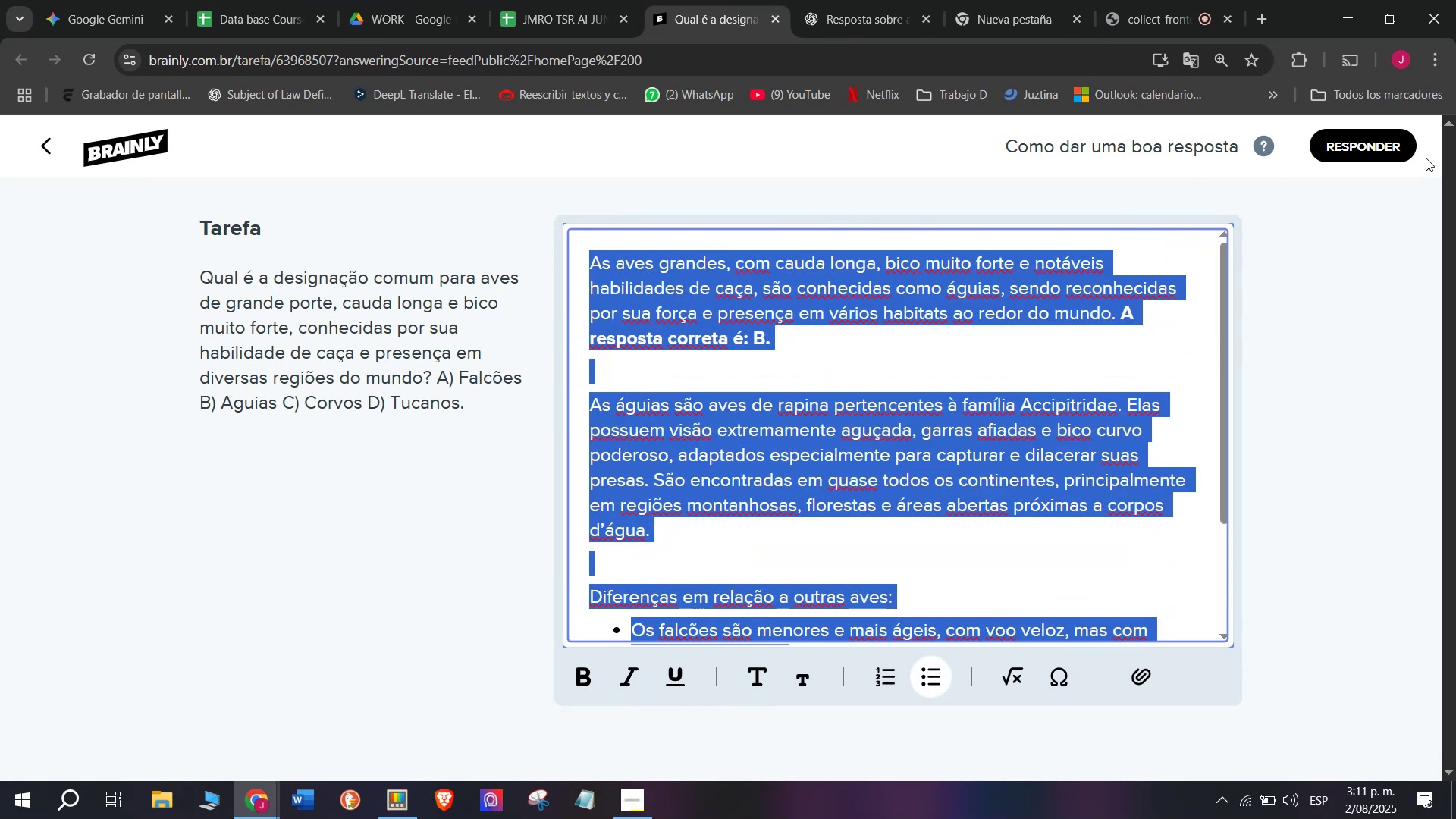 
left_click([1373, 147])
 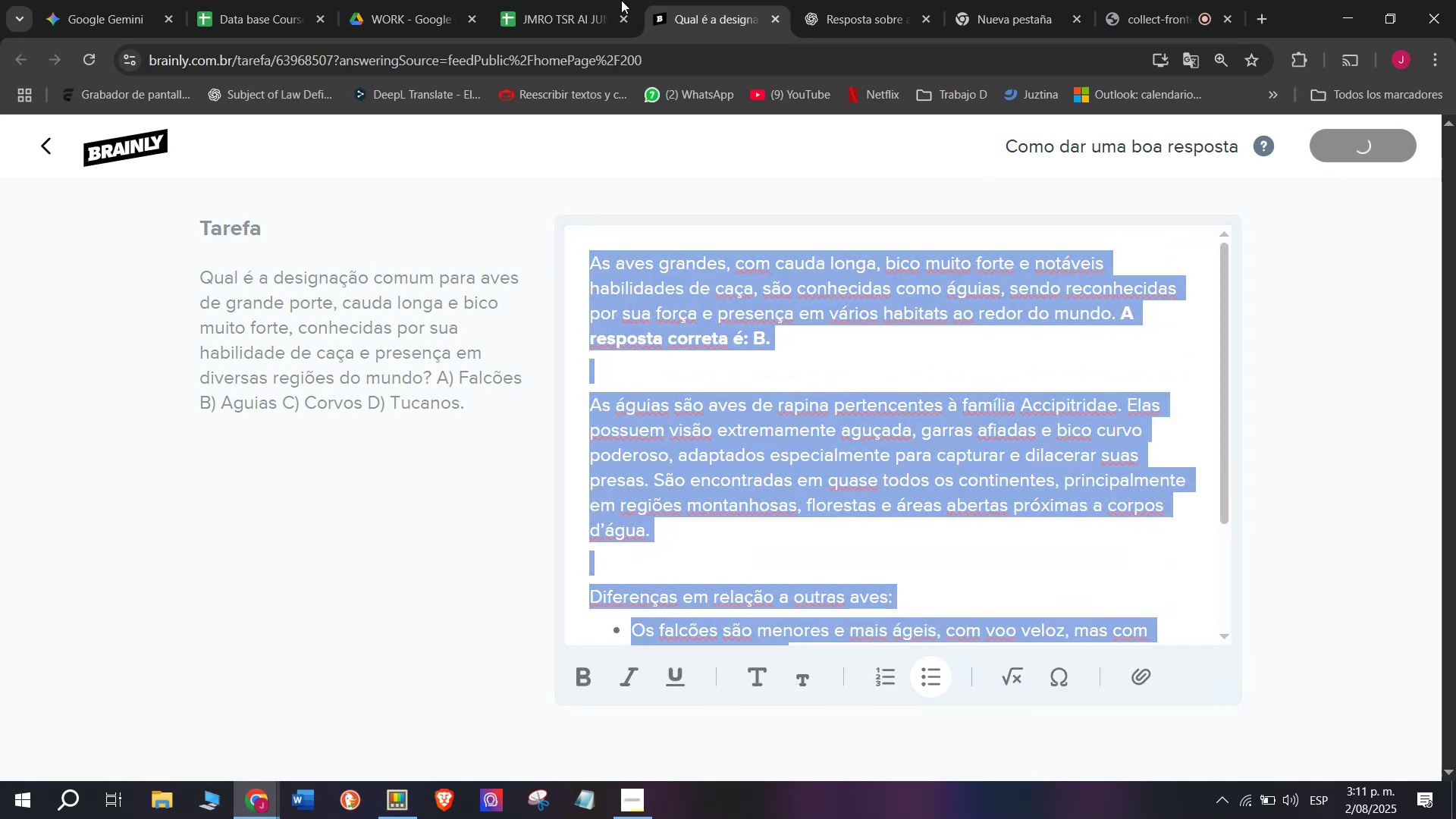 
left_click([562, 0])
 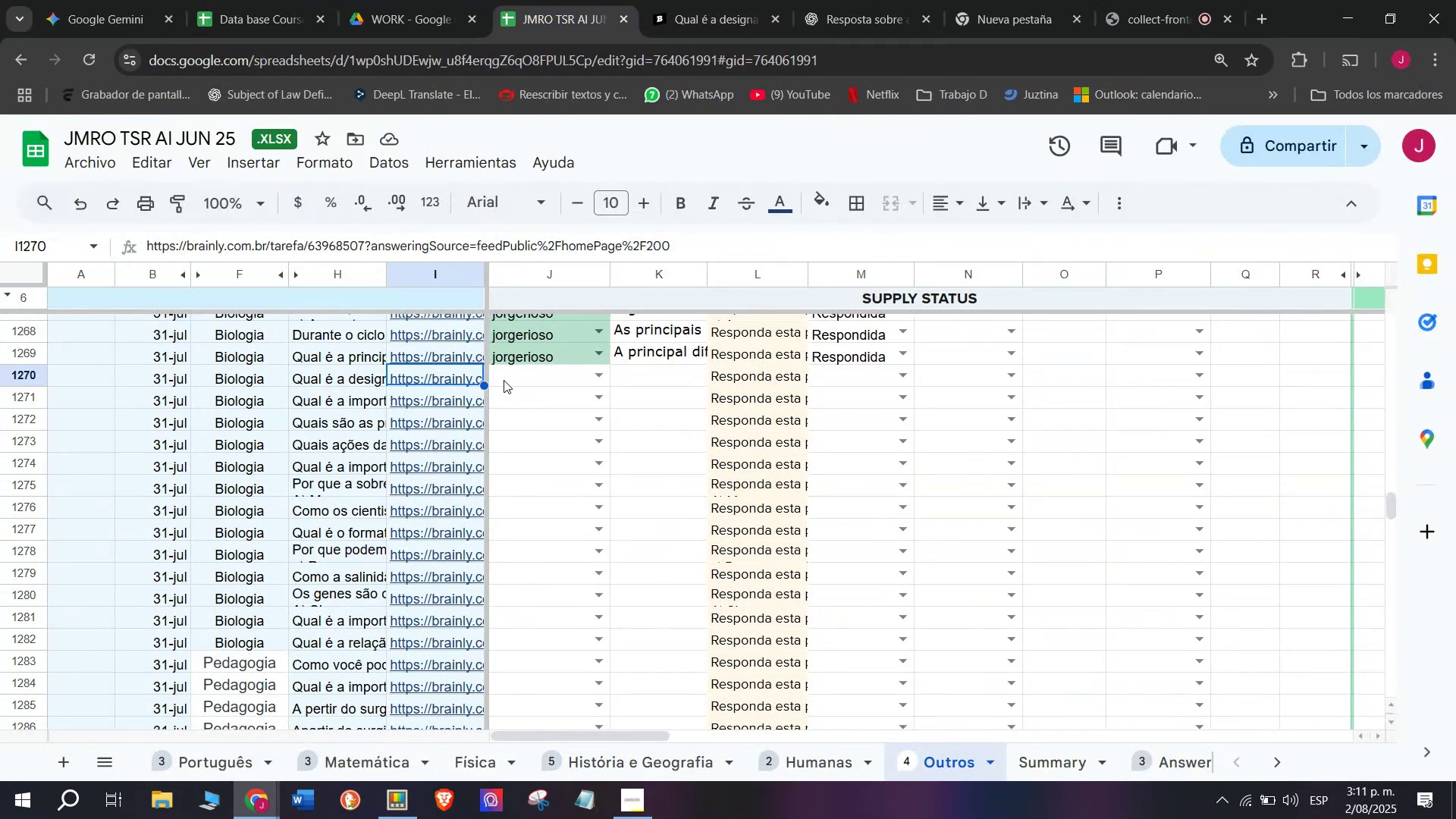 
left_click([504, 380])
 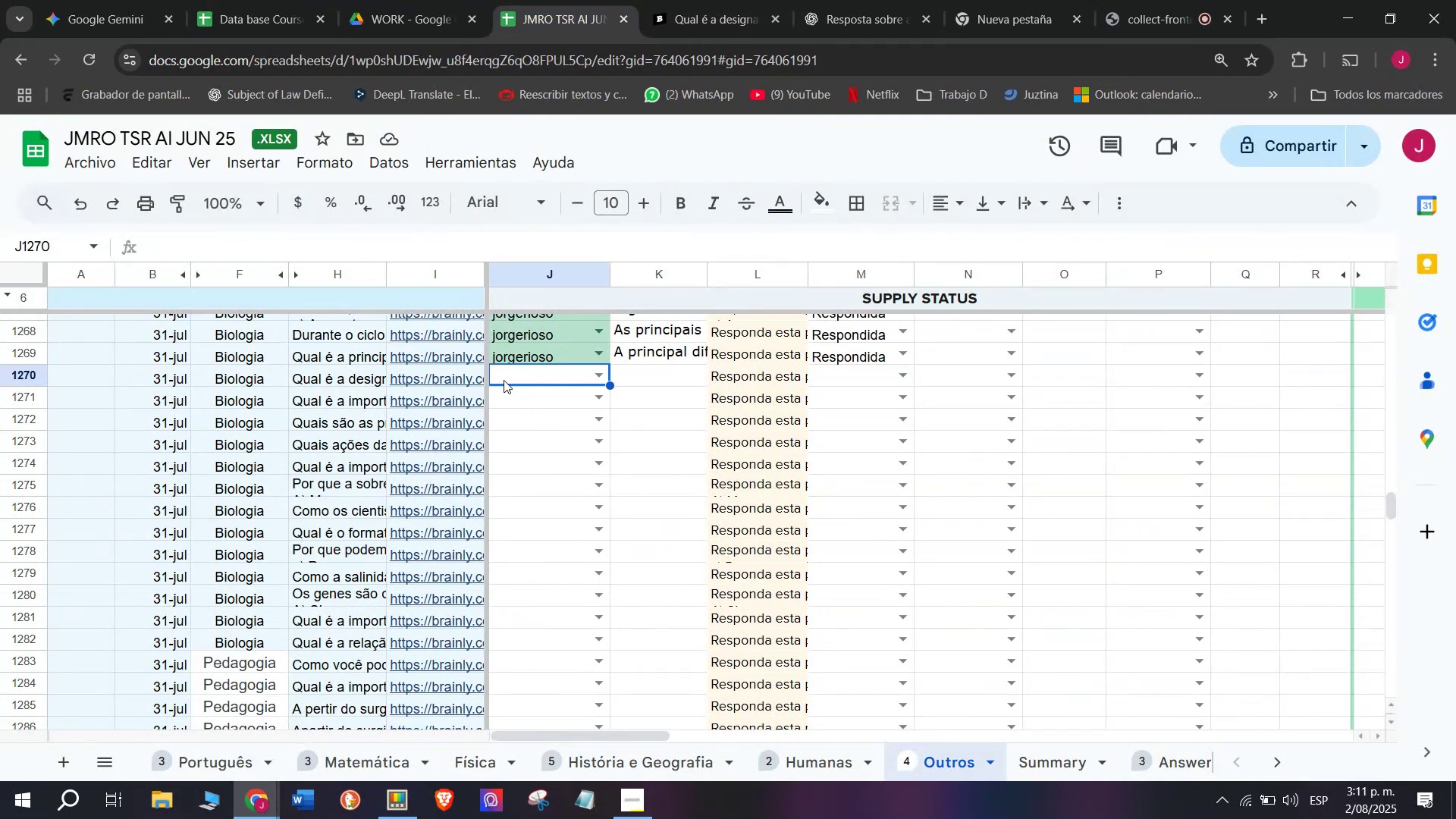 
key(J)
 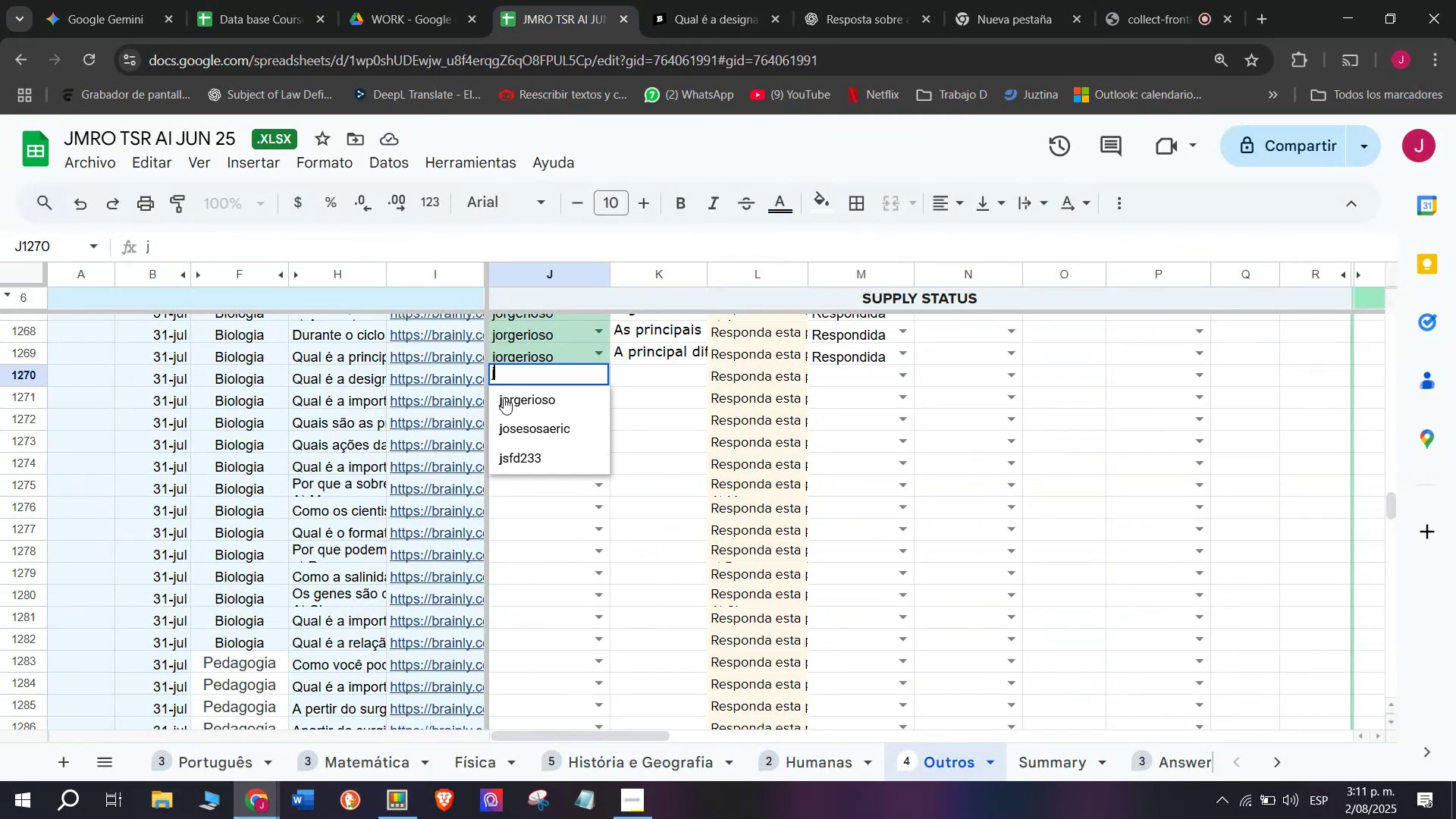 
left_click([504, 397])
 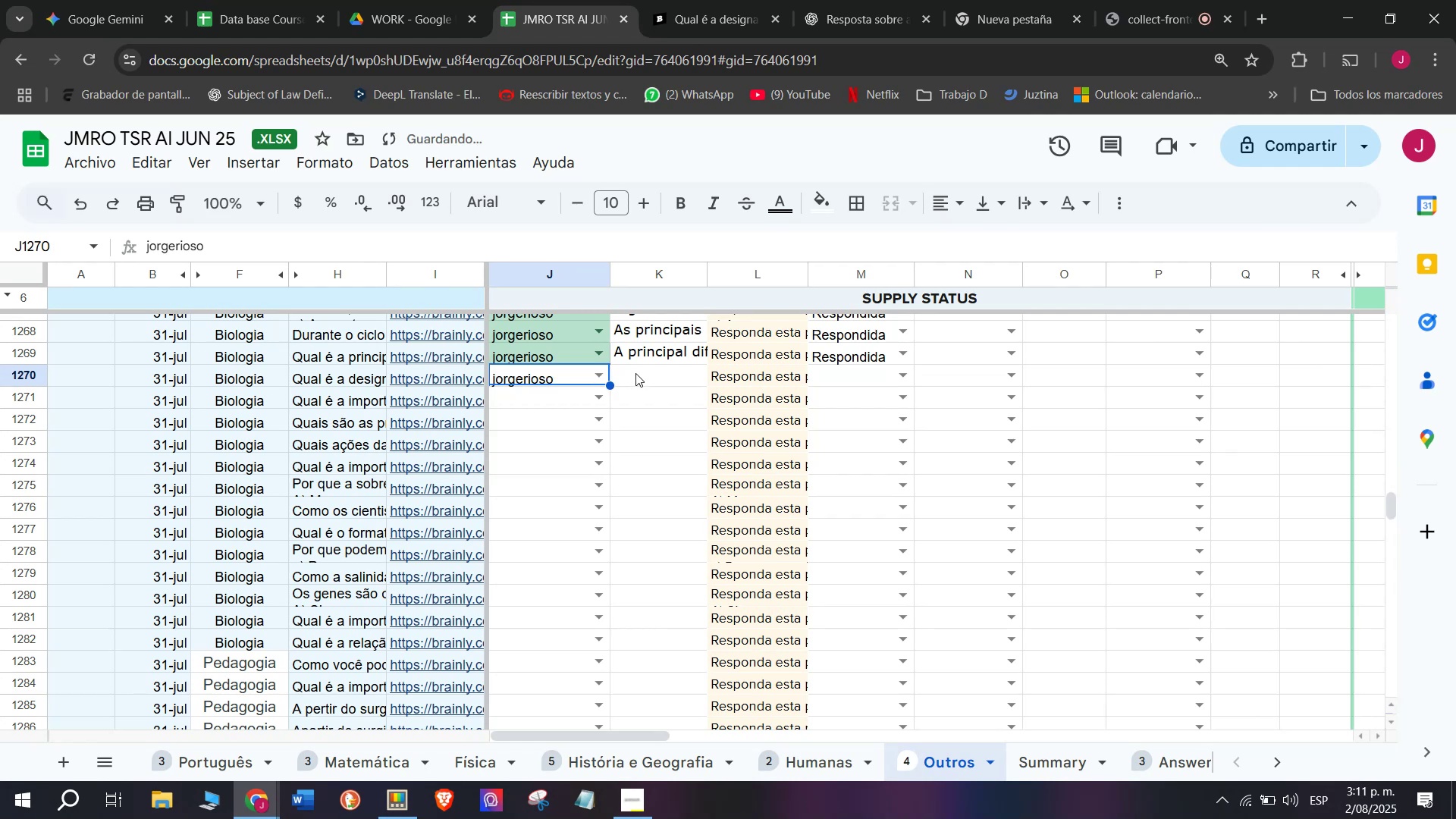 
double_click([635, 373])
 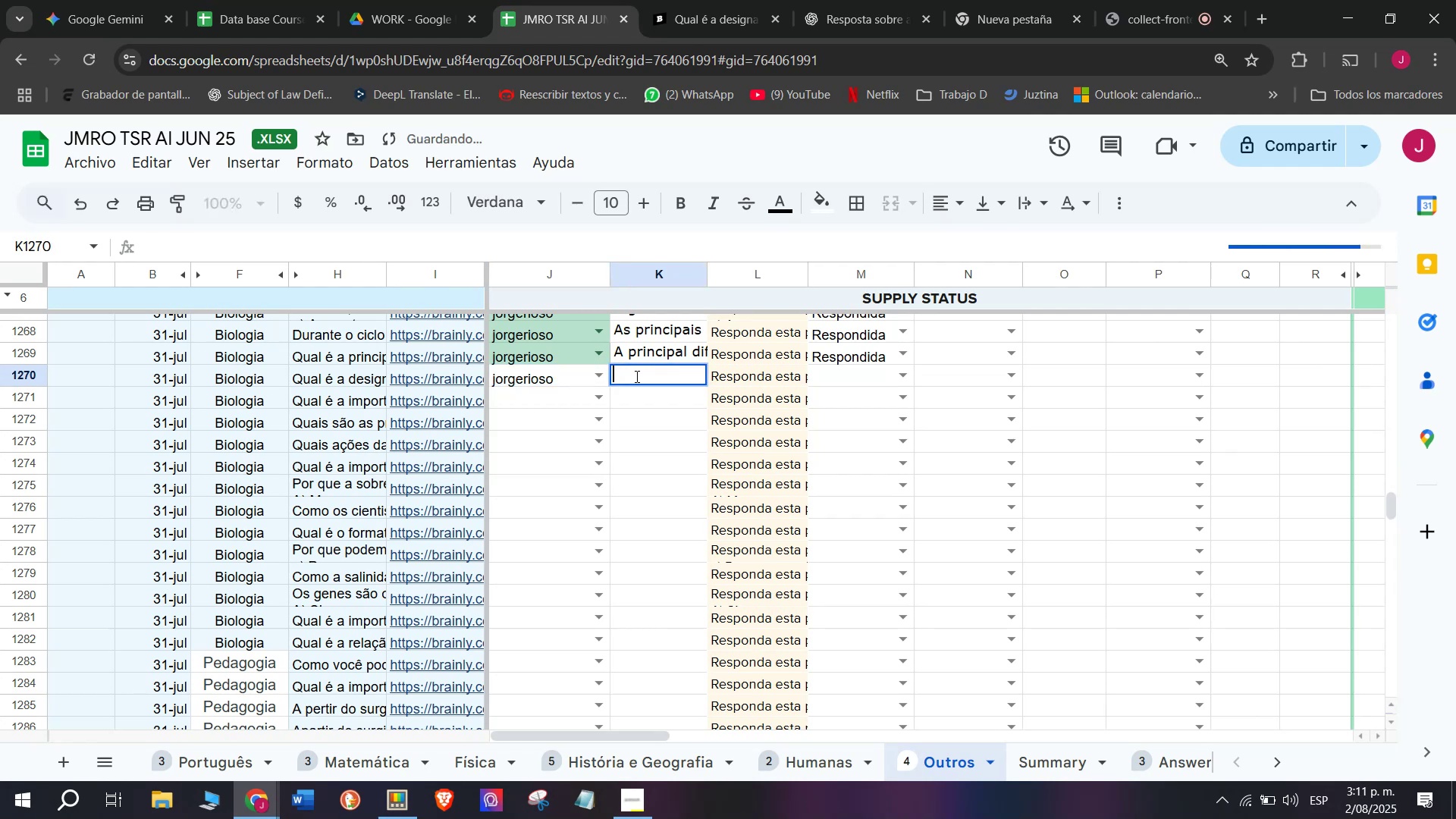 
key(Control+V)
 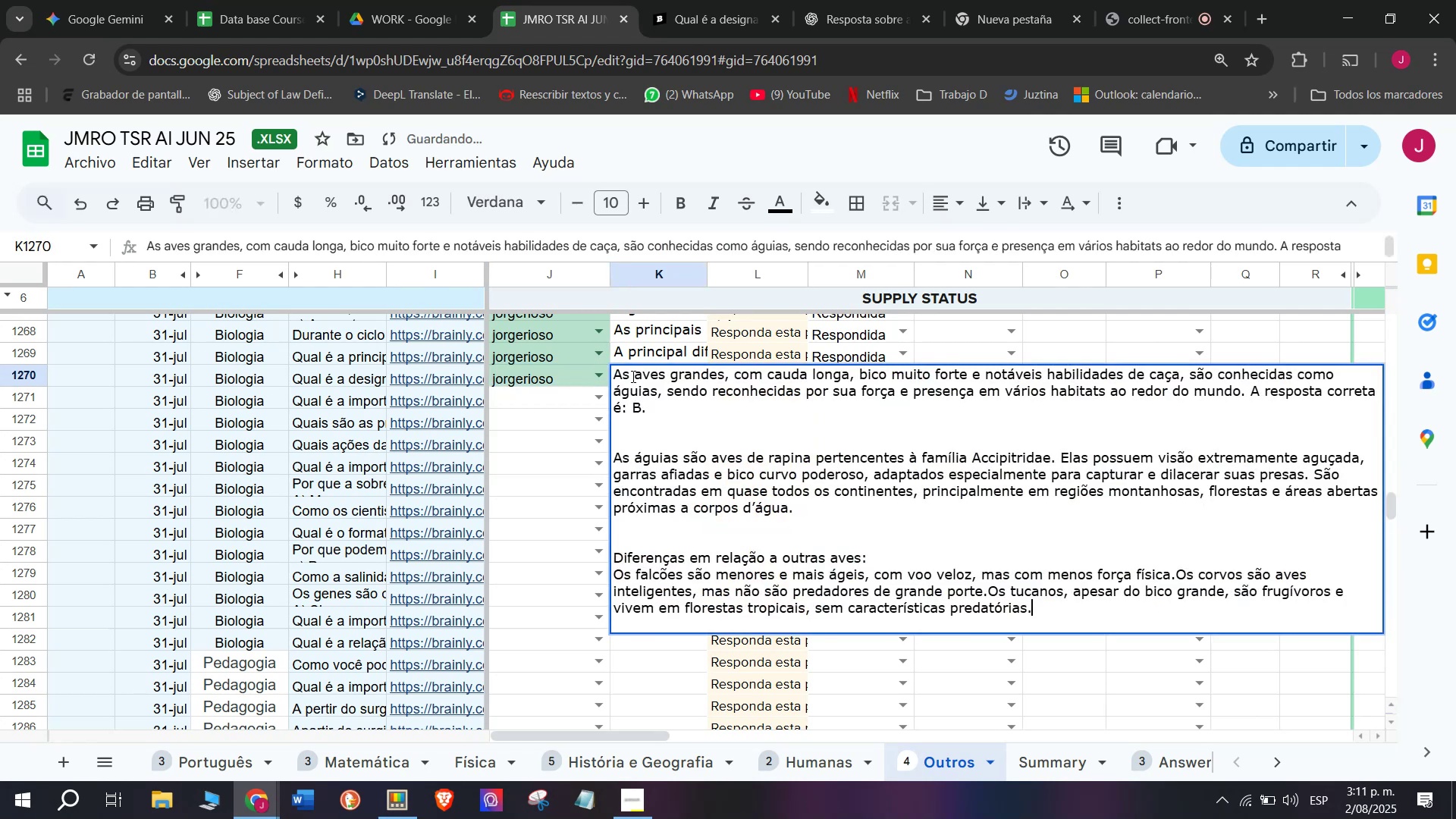 
key(Enter)
 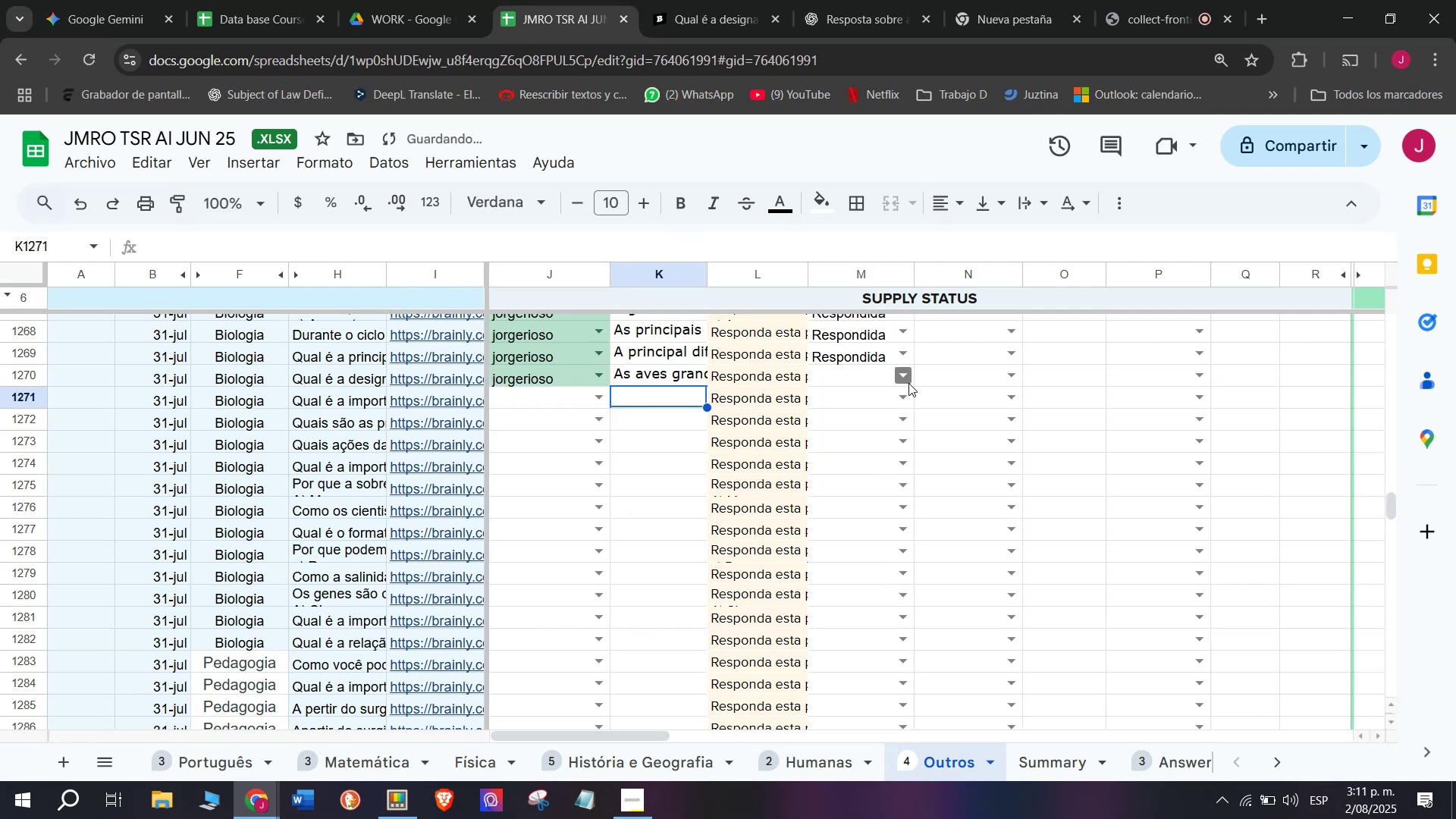 